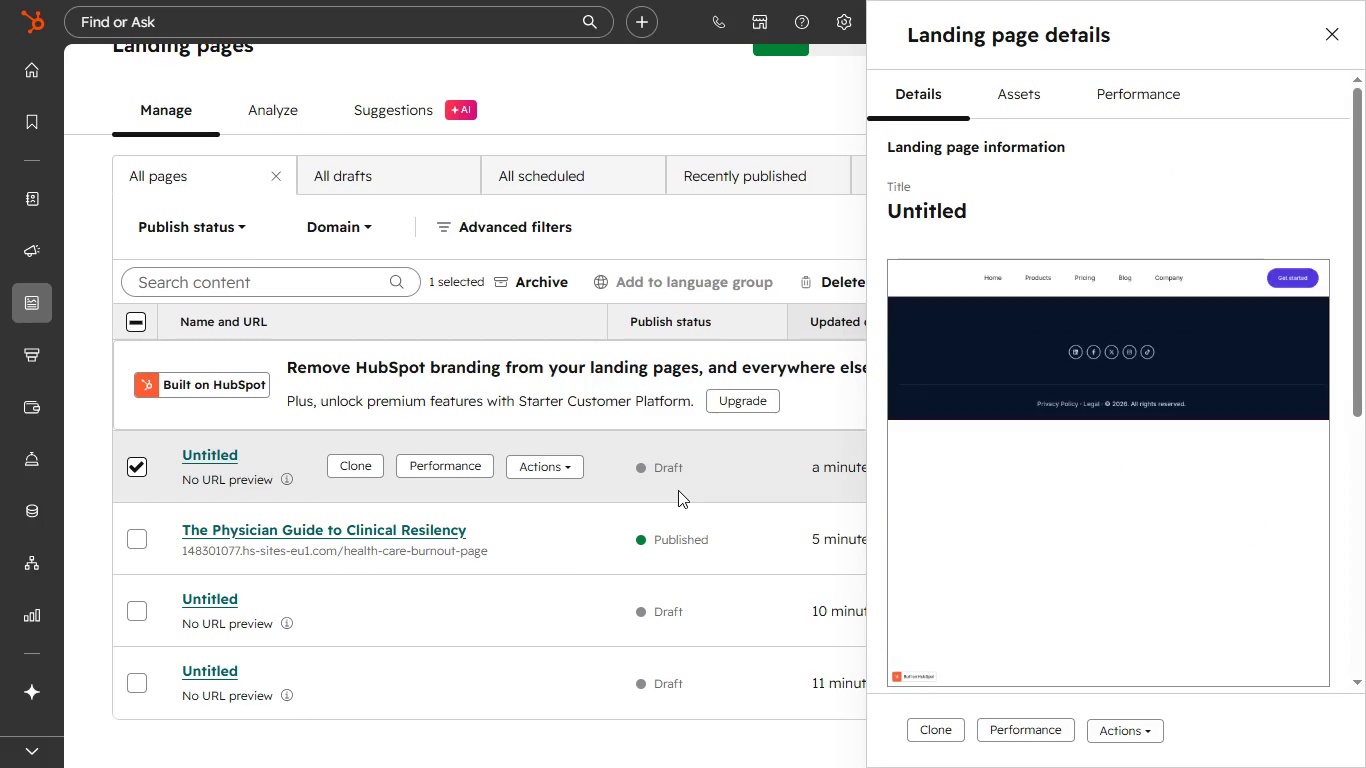 
left_click([761, 114])
 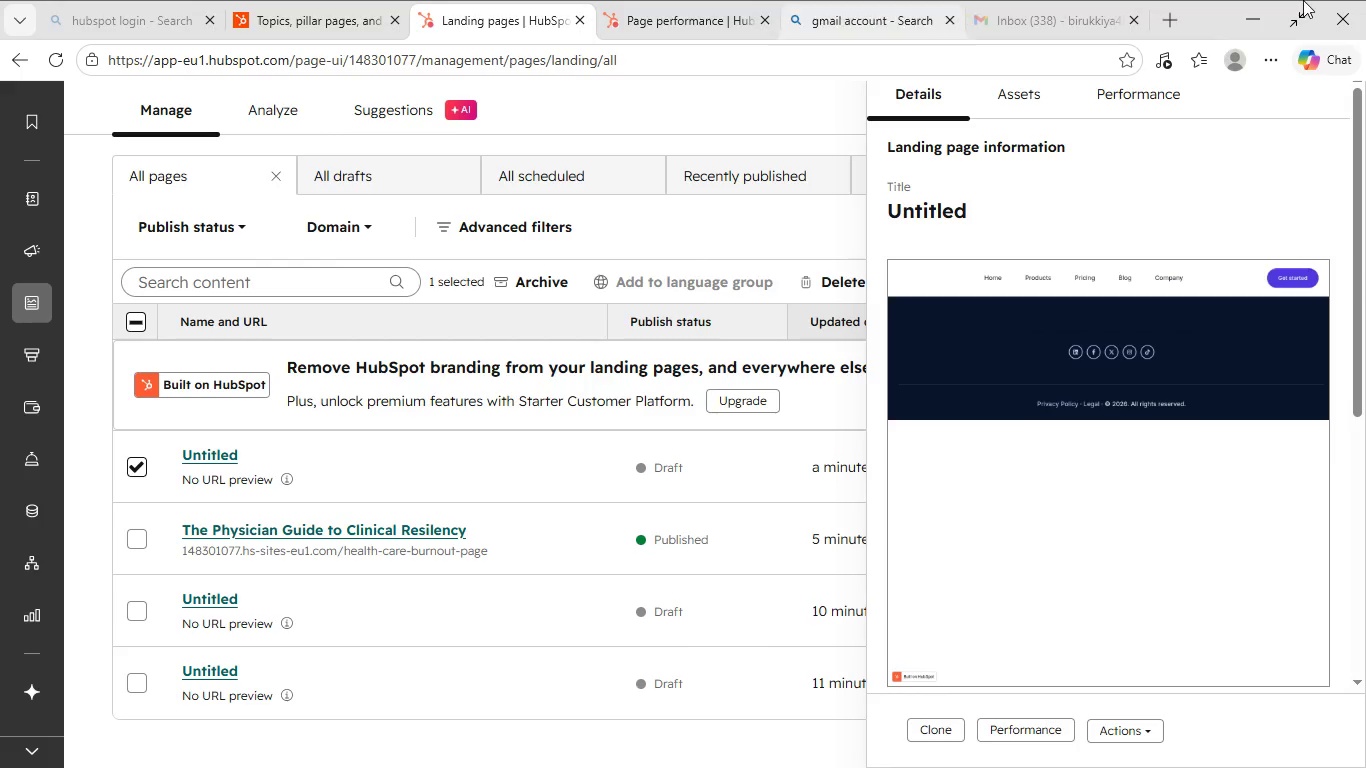 
left_click([1303, 12])
 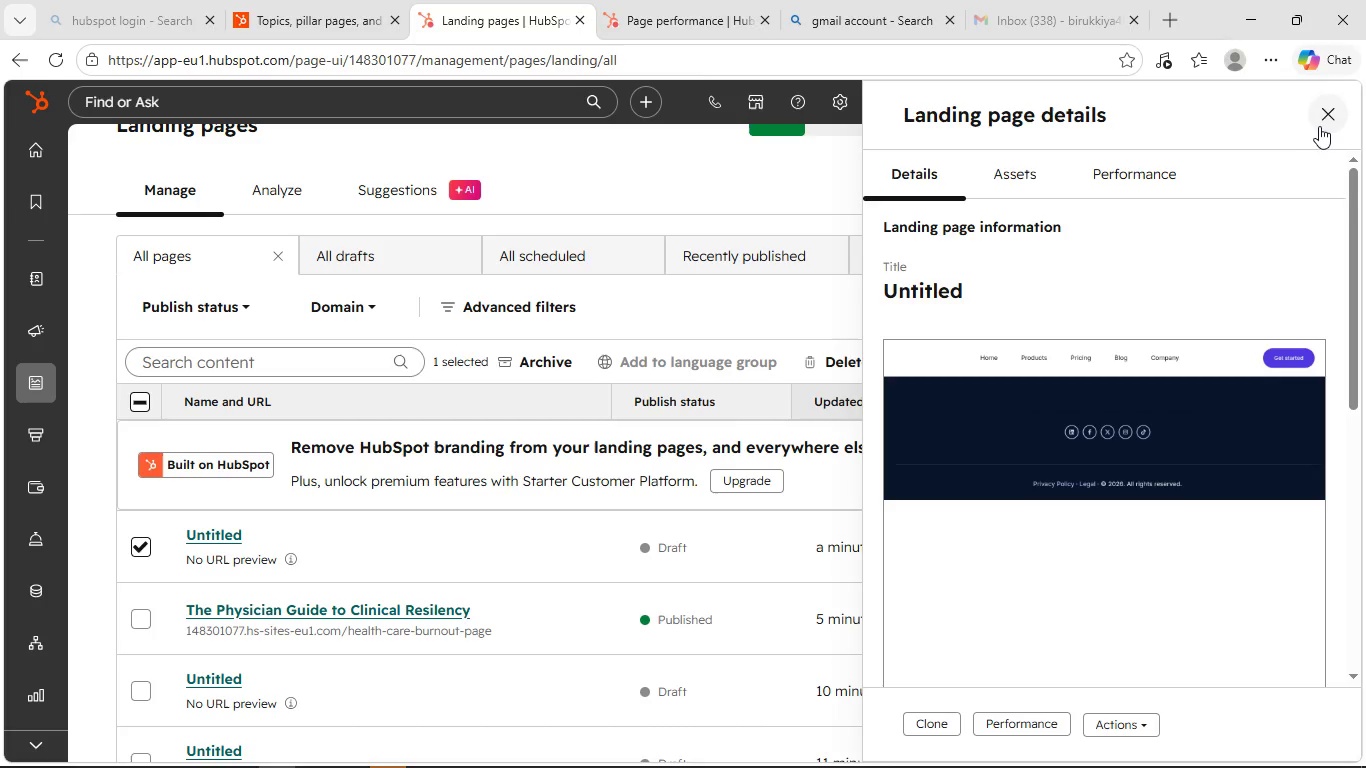 
left_click([1322, 124])
 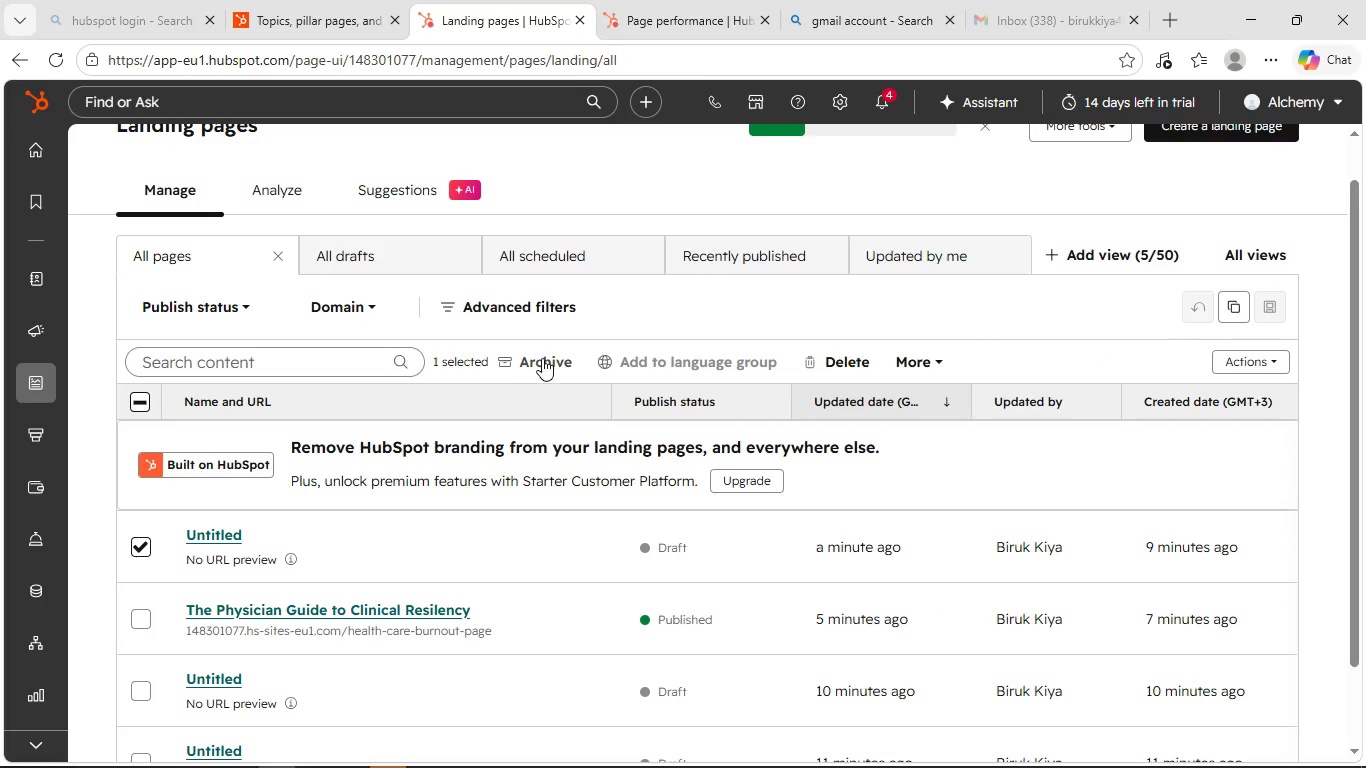 
wait(6.7)
 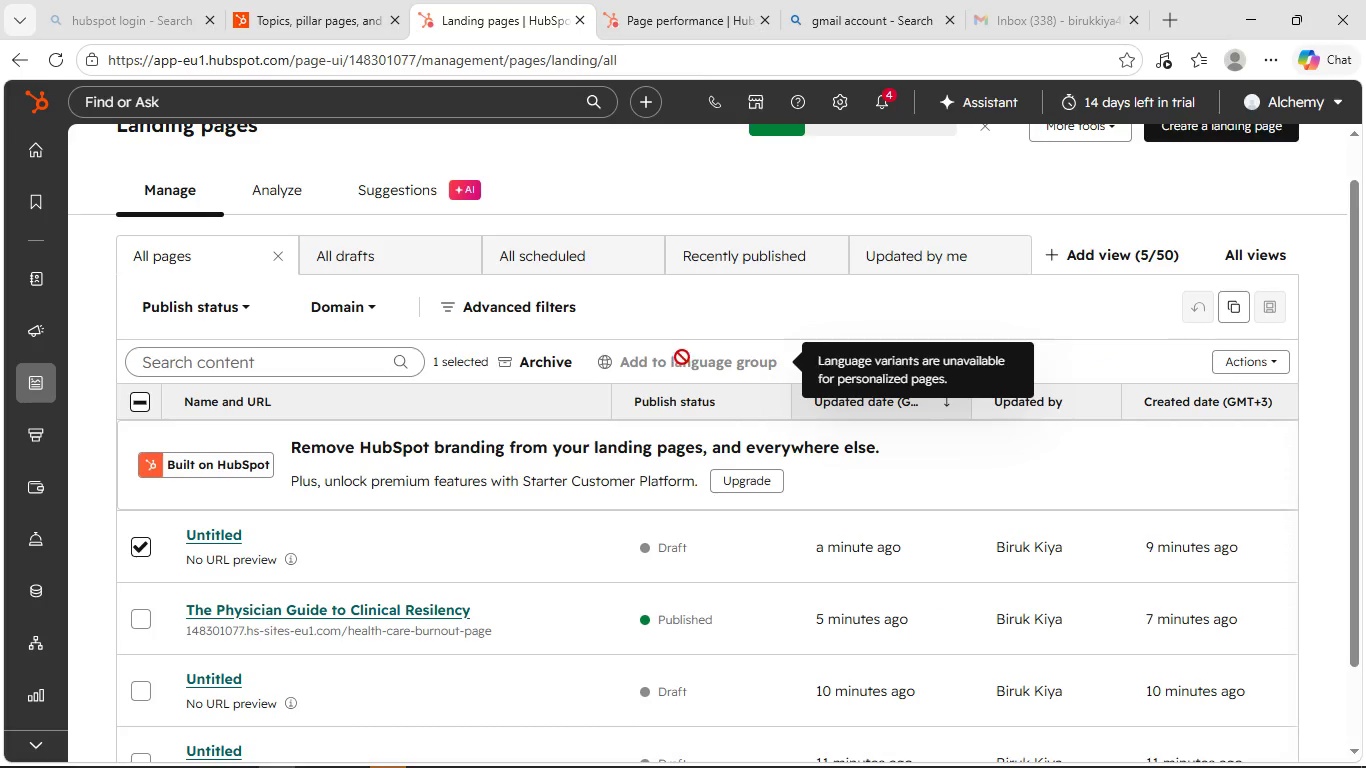 
left_click([537, 359])
 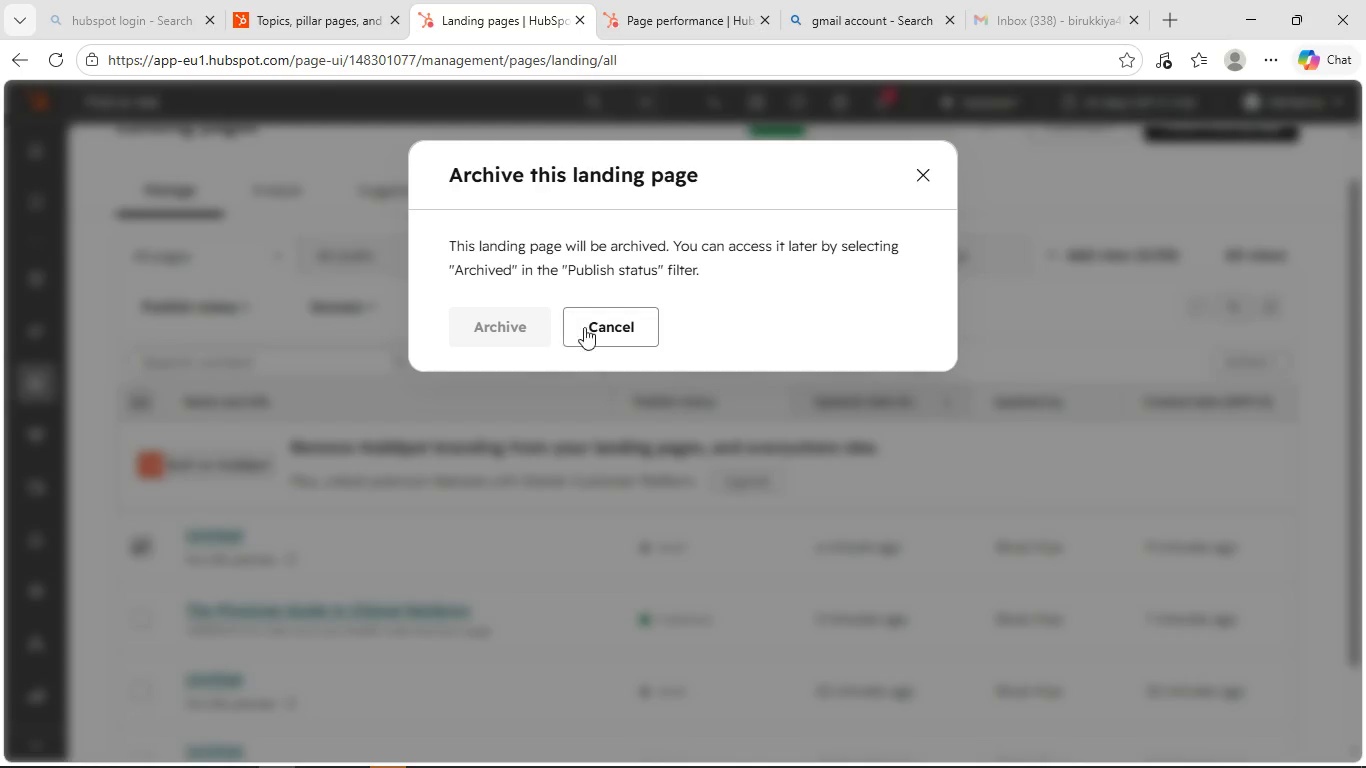 
wait(8.3)
 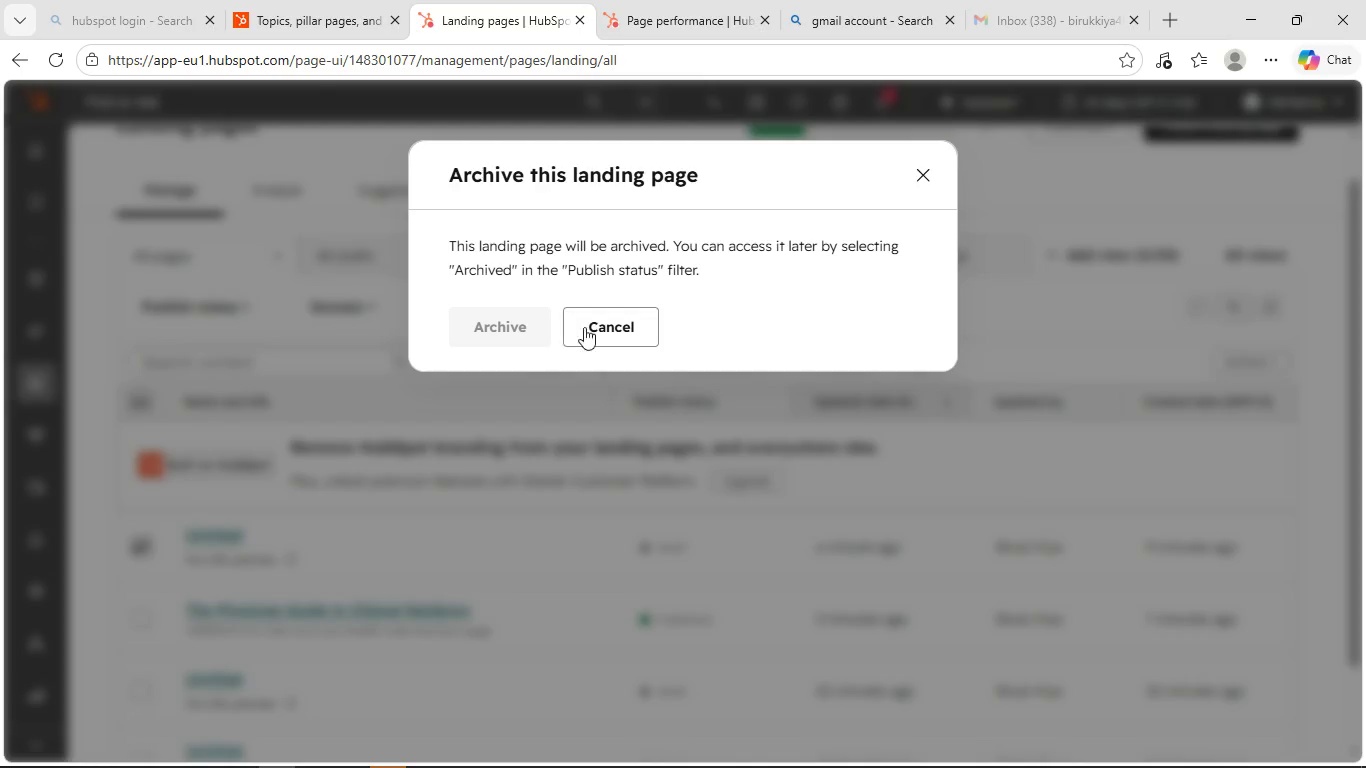 
scroll: coordinate [682, 471], scroll_direction: down, amount: 4.0
 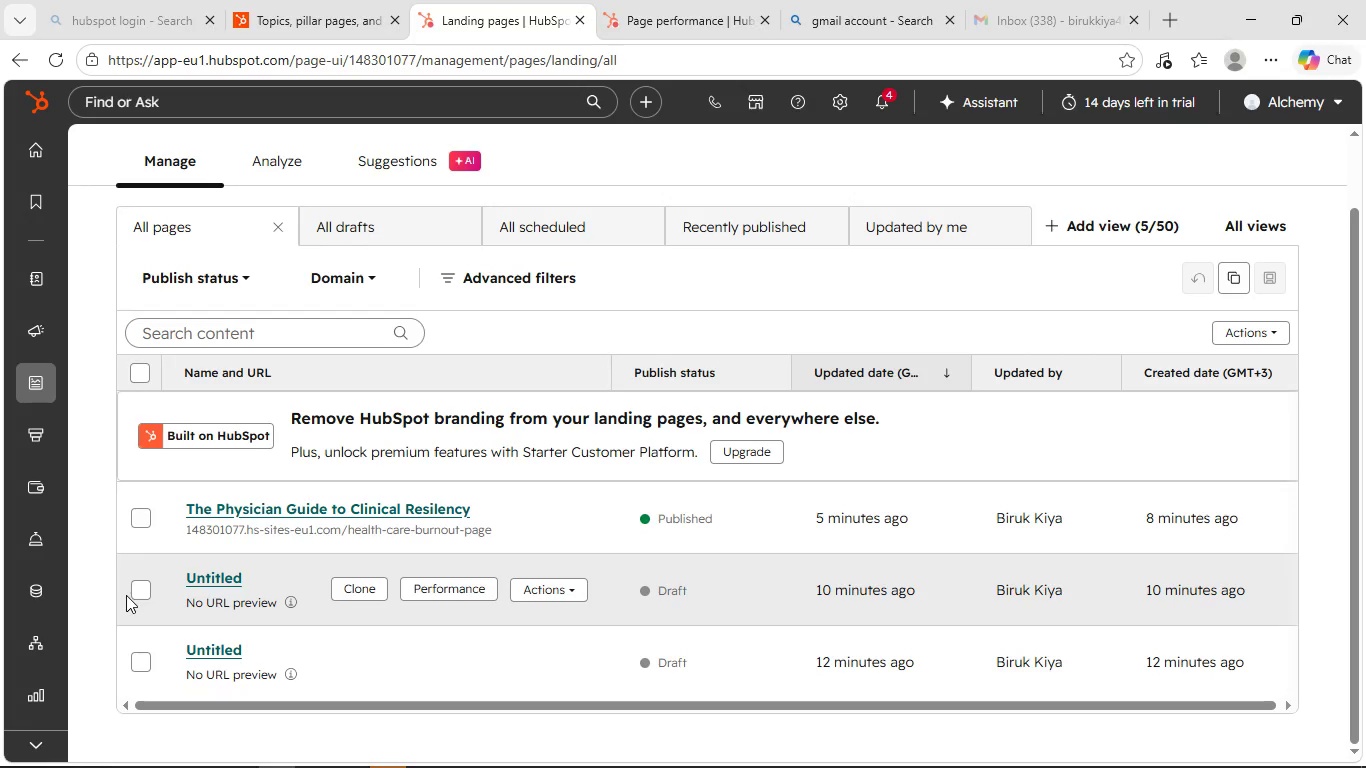 
left_click([143, 588])
 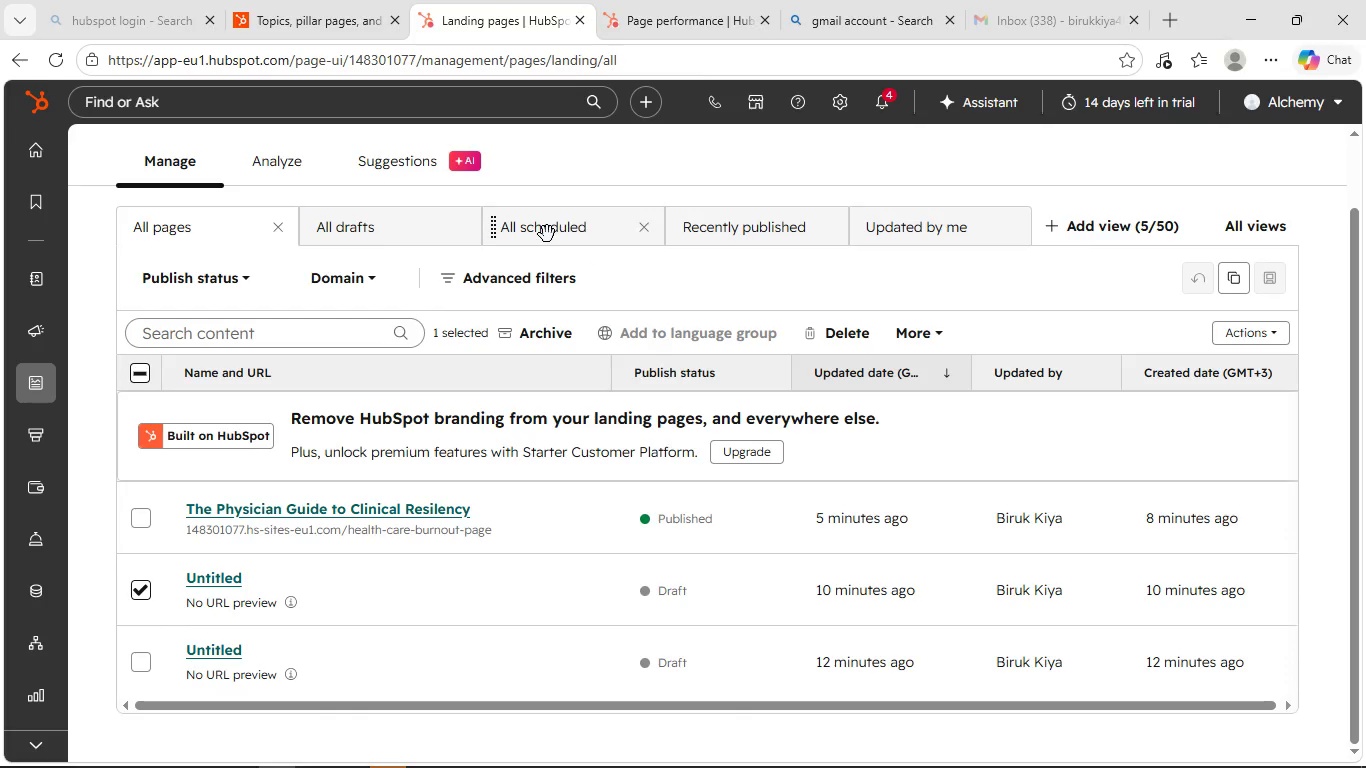 
left_click([570, 328])
 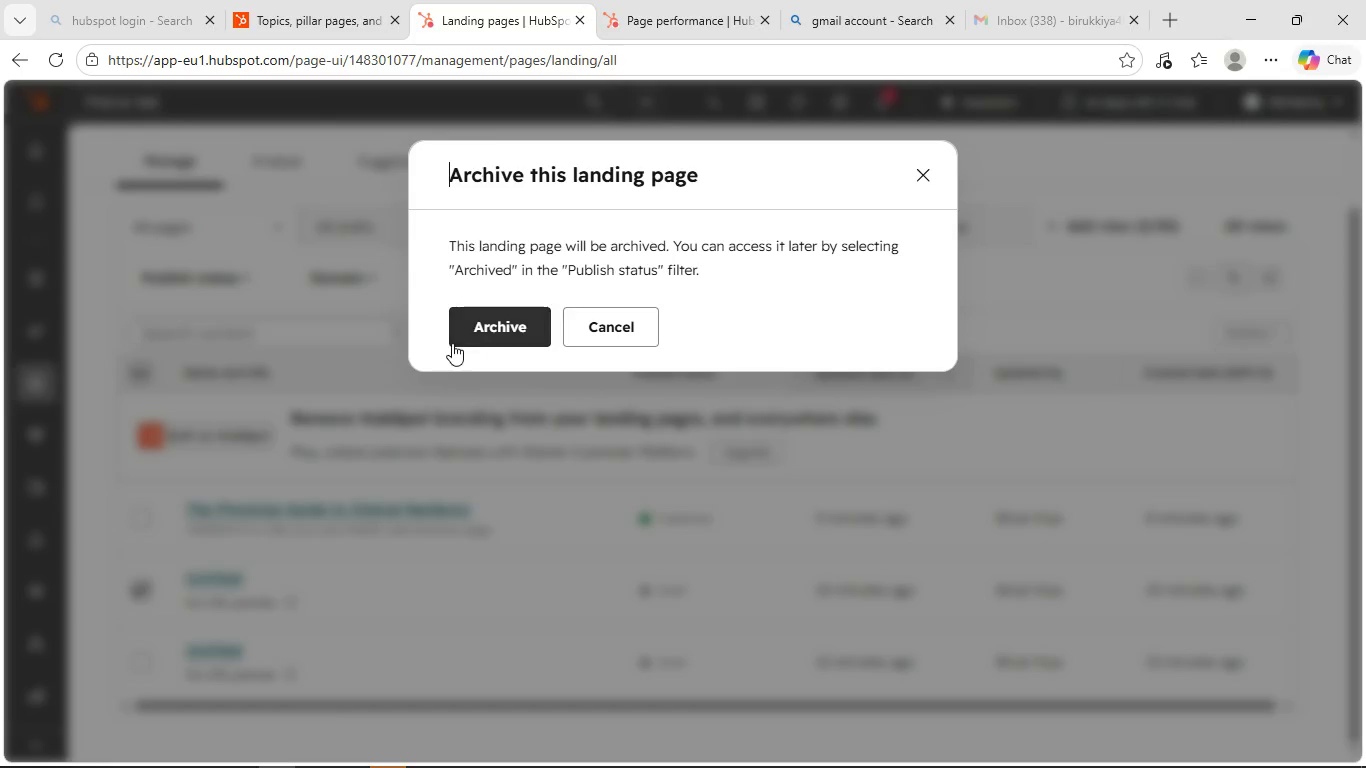 
left_click([469, 327])
 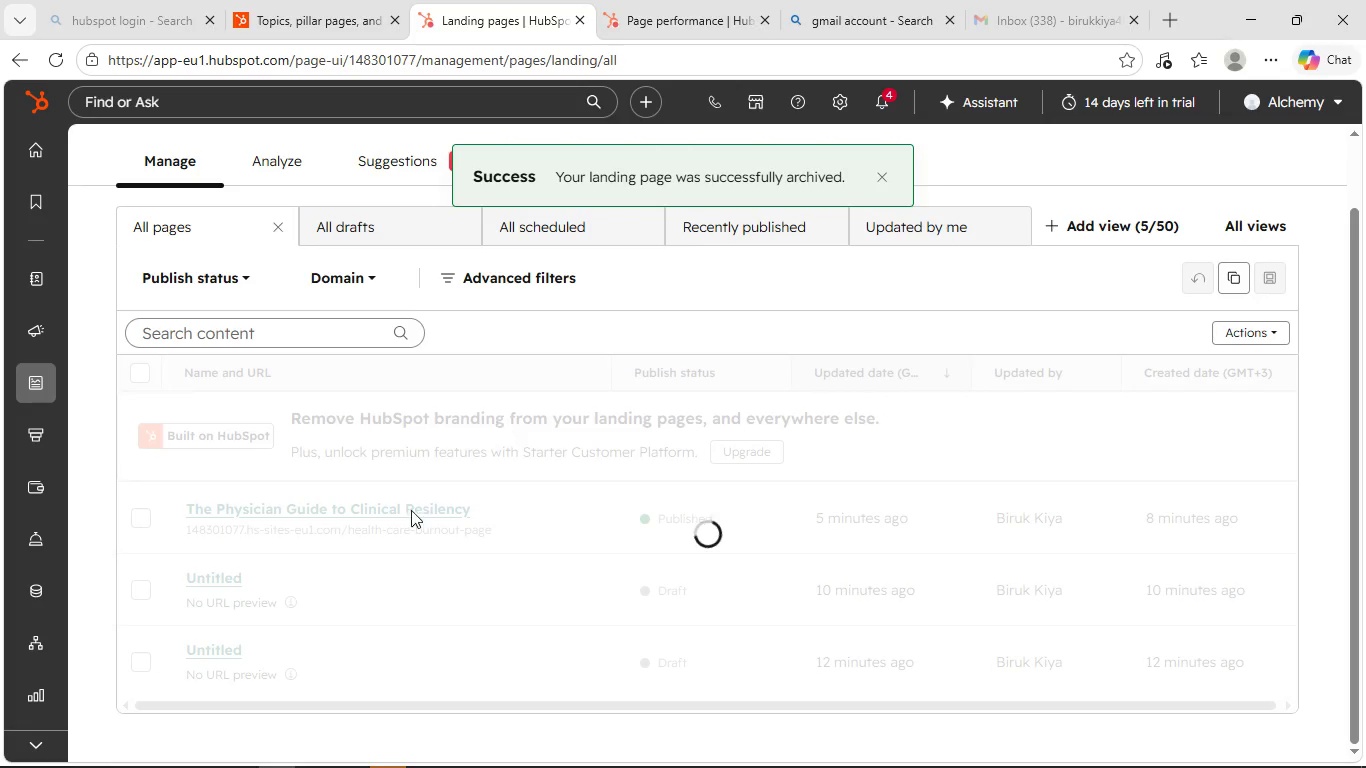 
wait(5.36)
 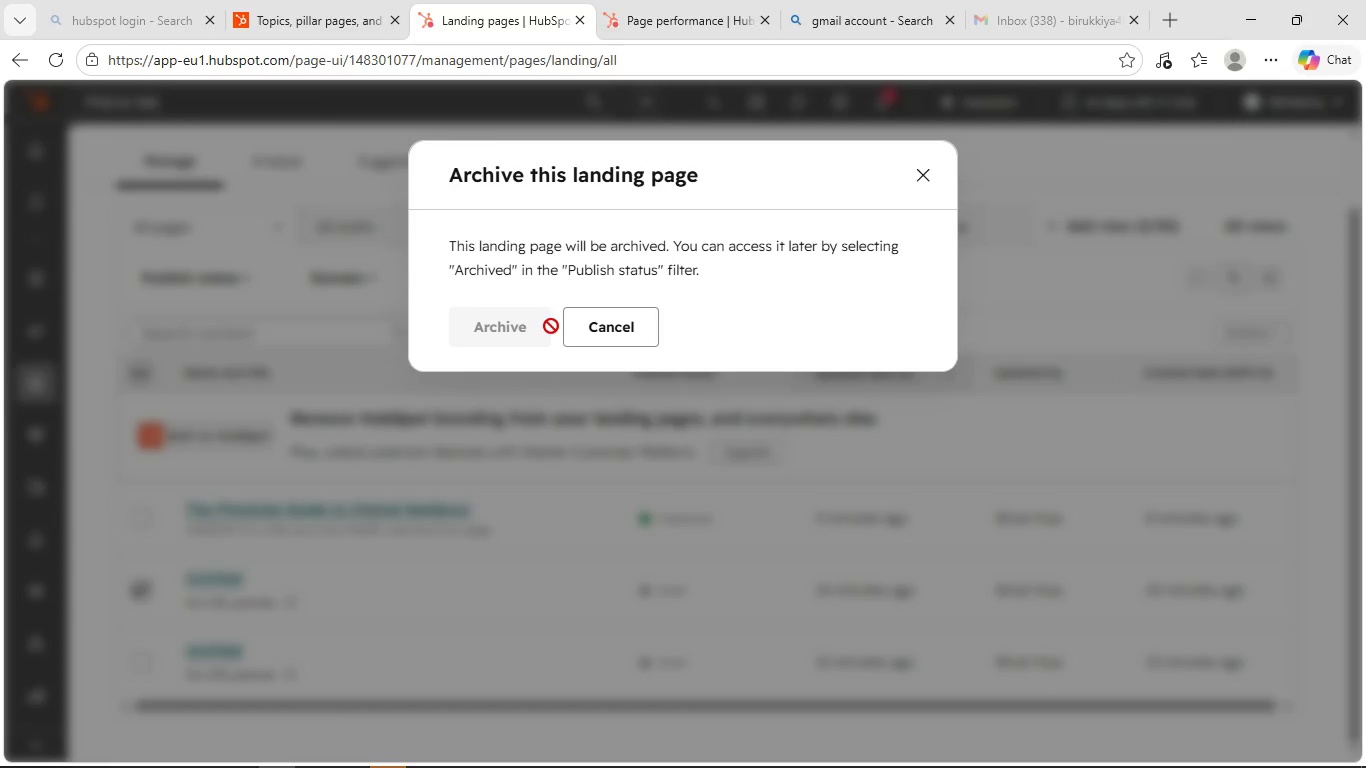 
scroll: coordinate [215, 585], scroll_direction: down, amount: 4.0
 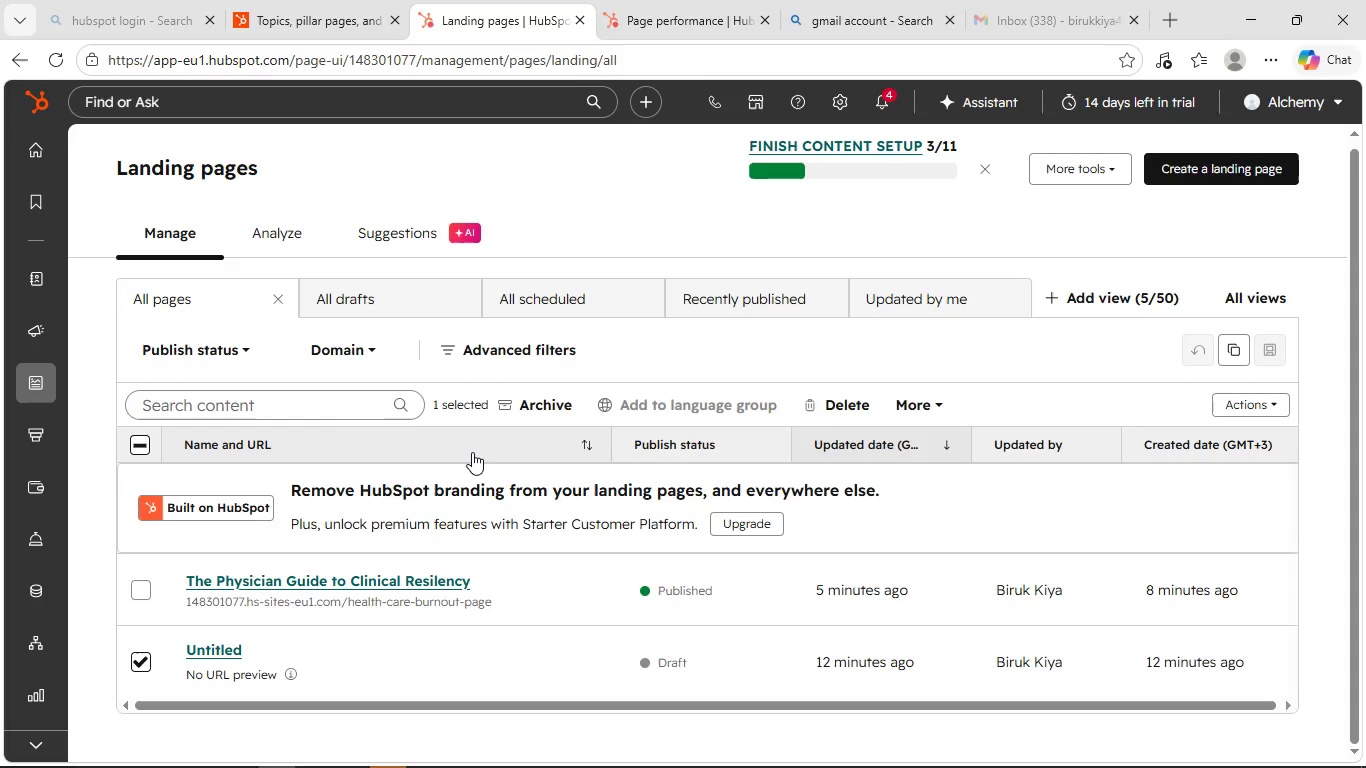 
wait(7.9)
 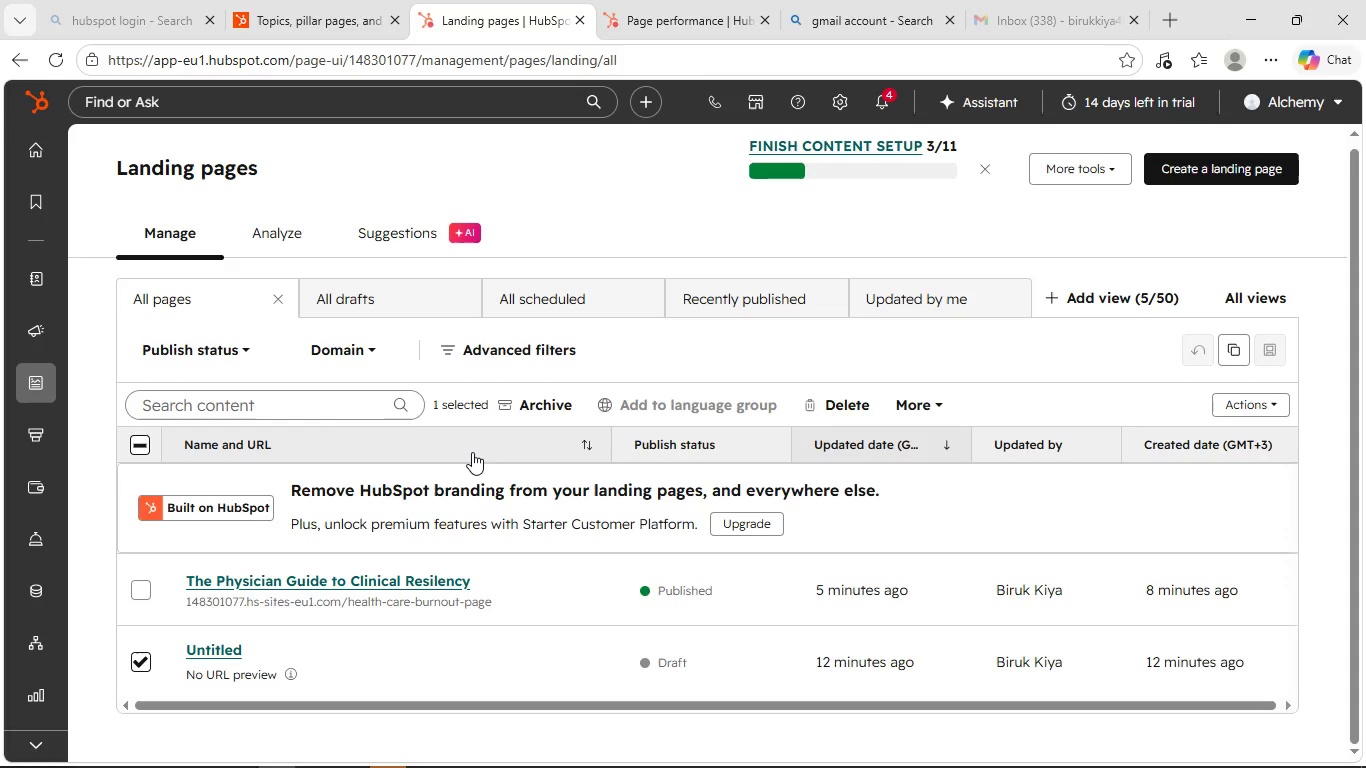 
left_click([525, 406])
 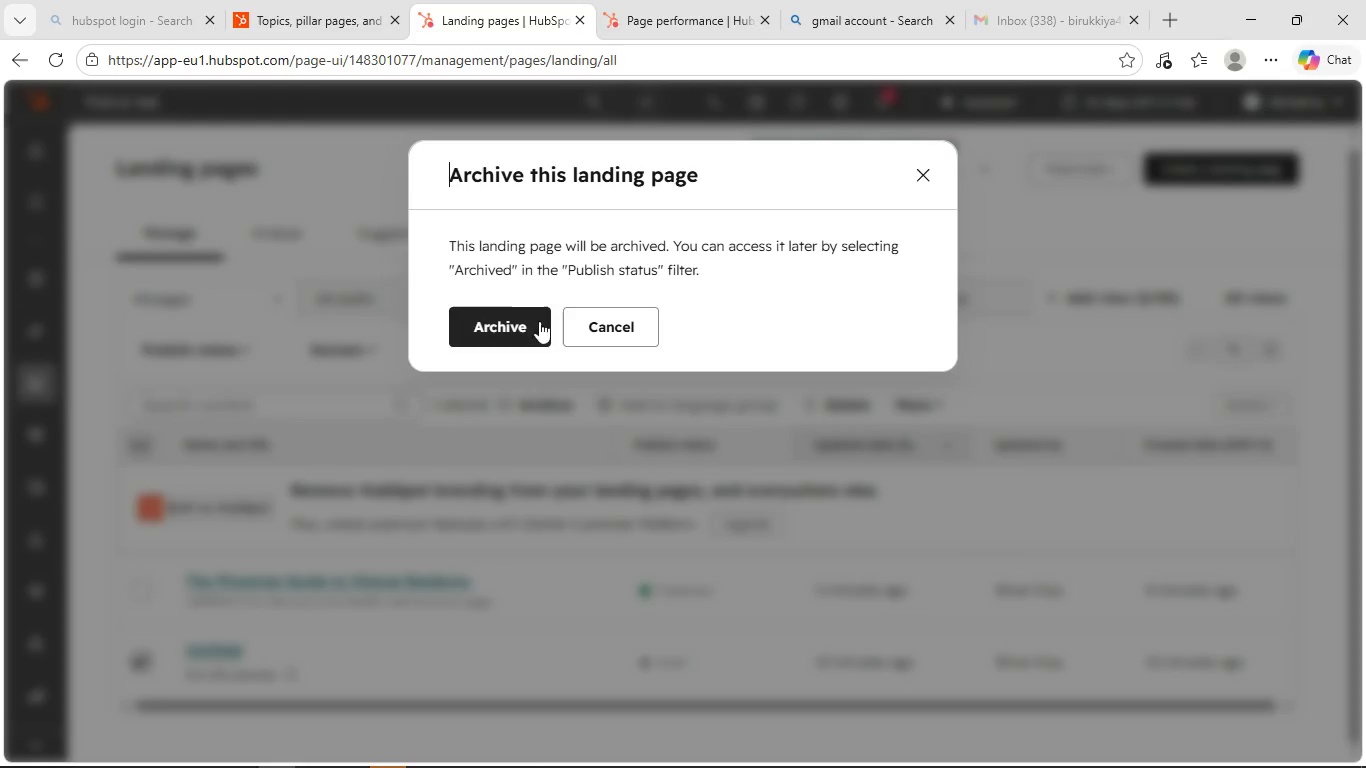 
left_click([531, 313])
 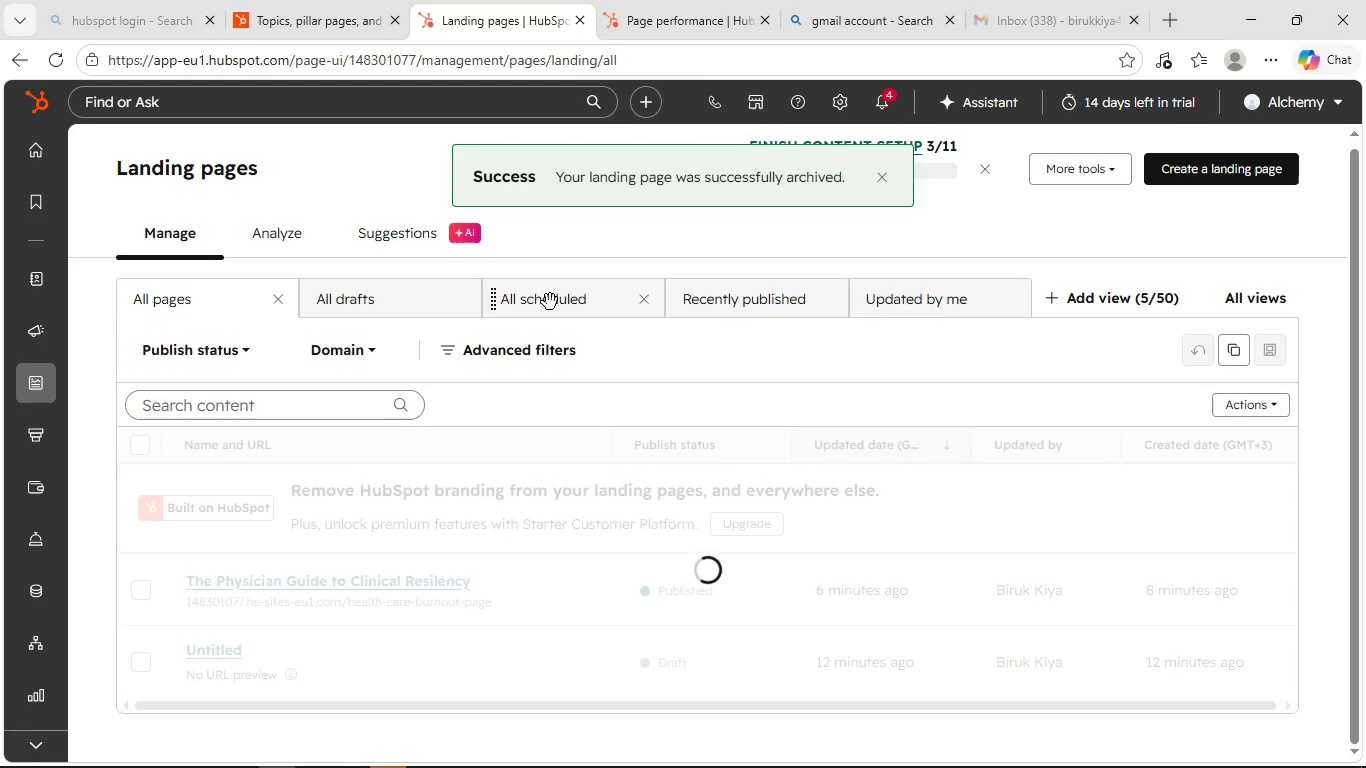 
scroll: coordinate [600, 554], scroll_direction: down, amount: 1.0
 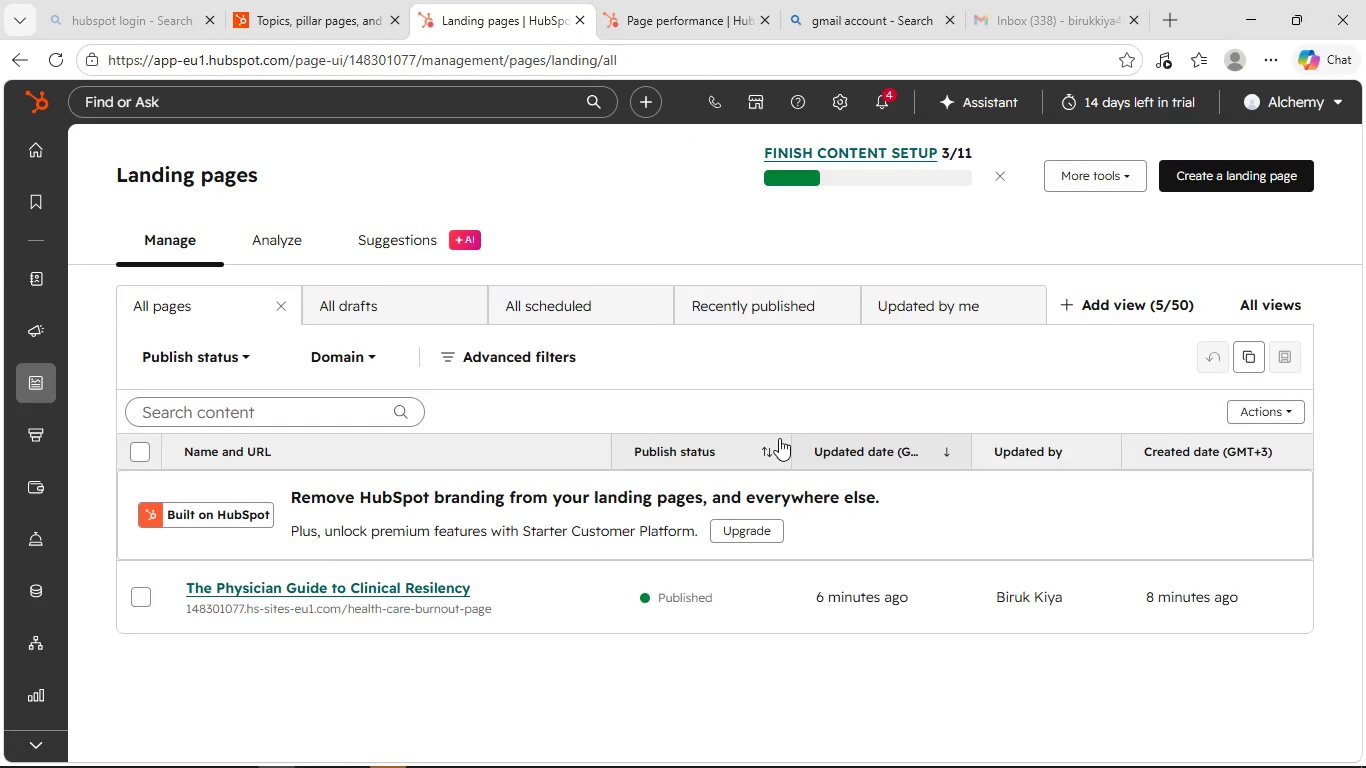 
wait(11.19)
 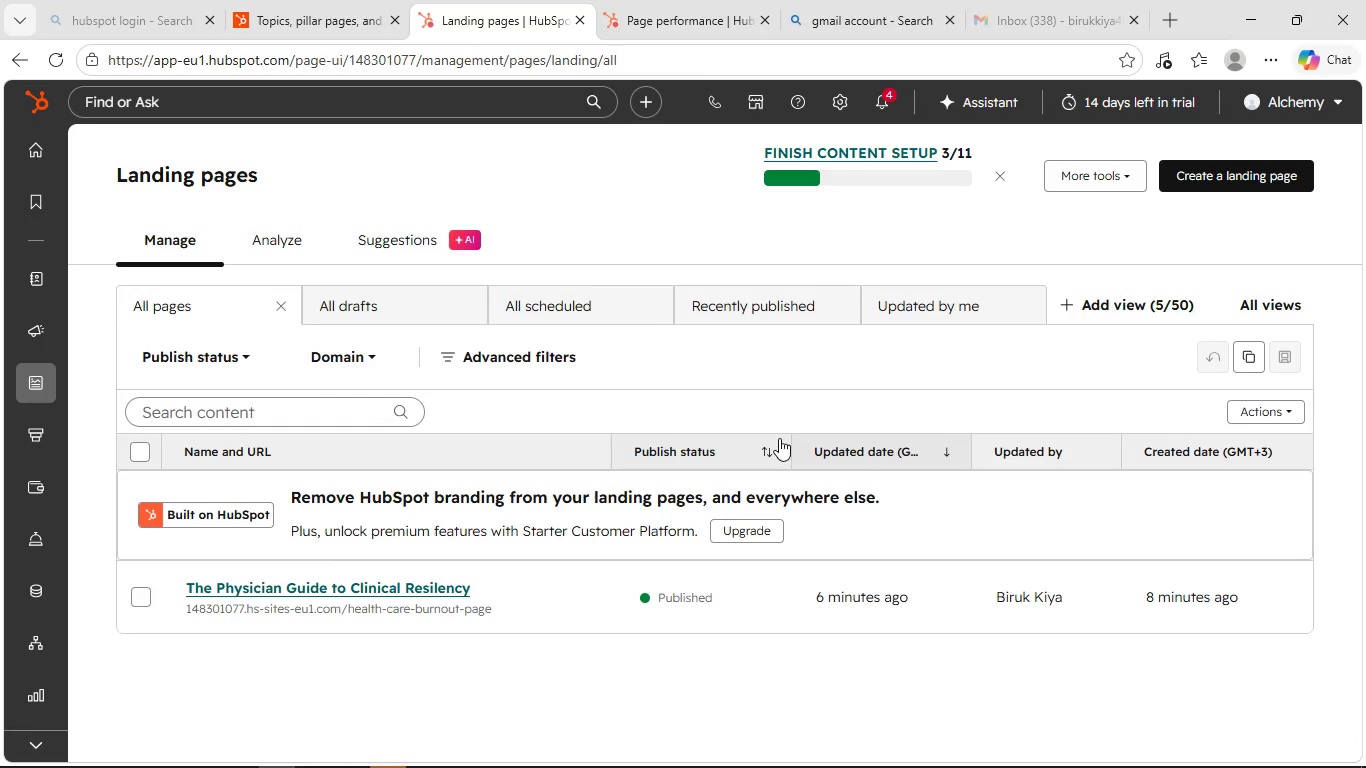 
left_click([119, 684])
 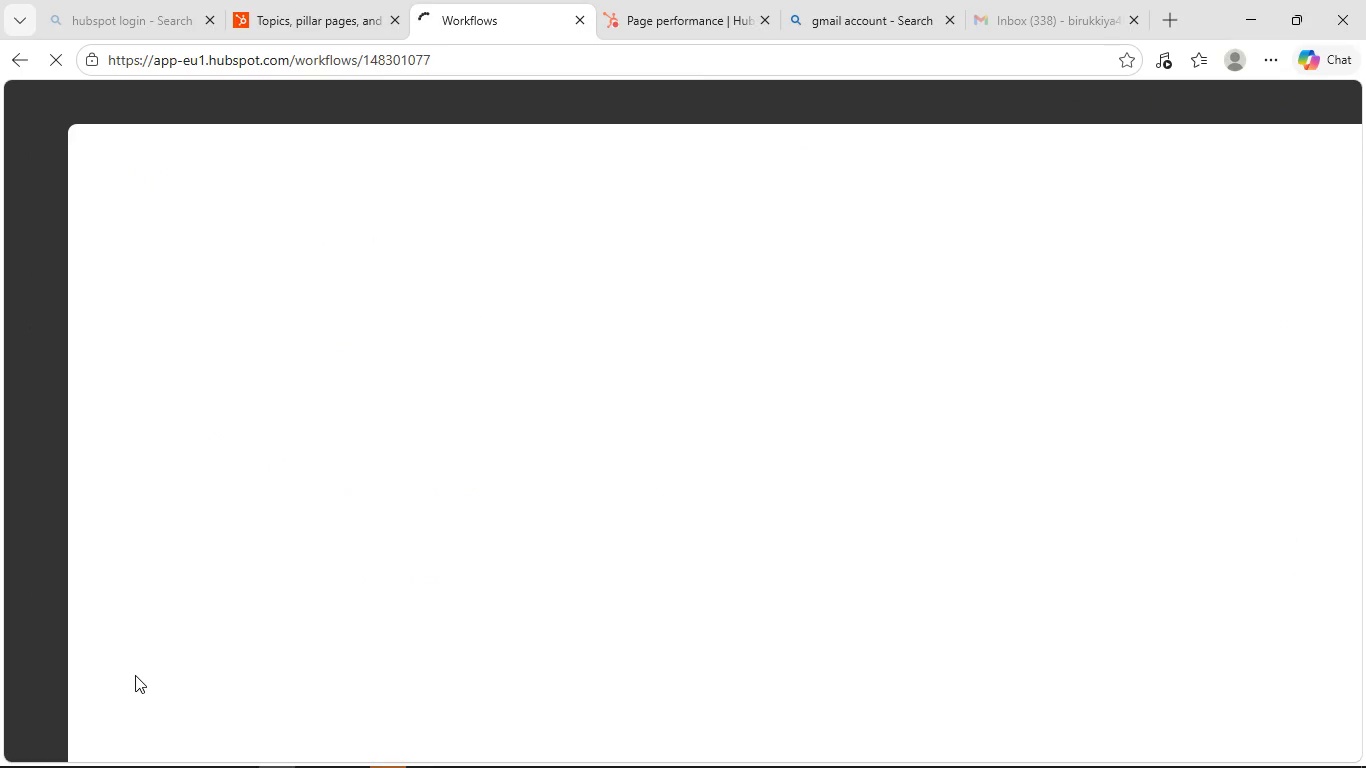 
mouse_move([165, 649])
 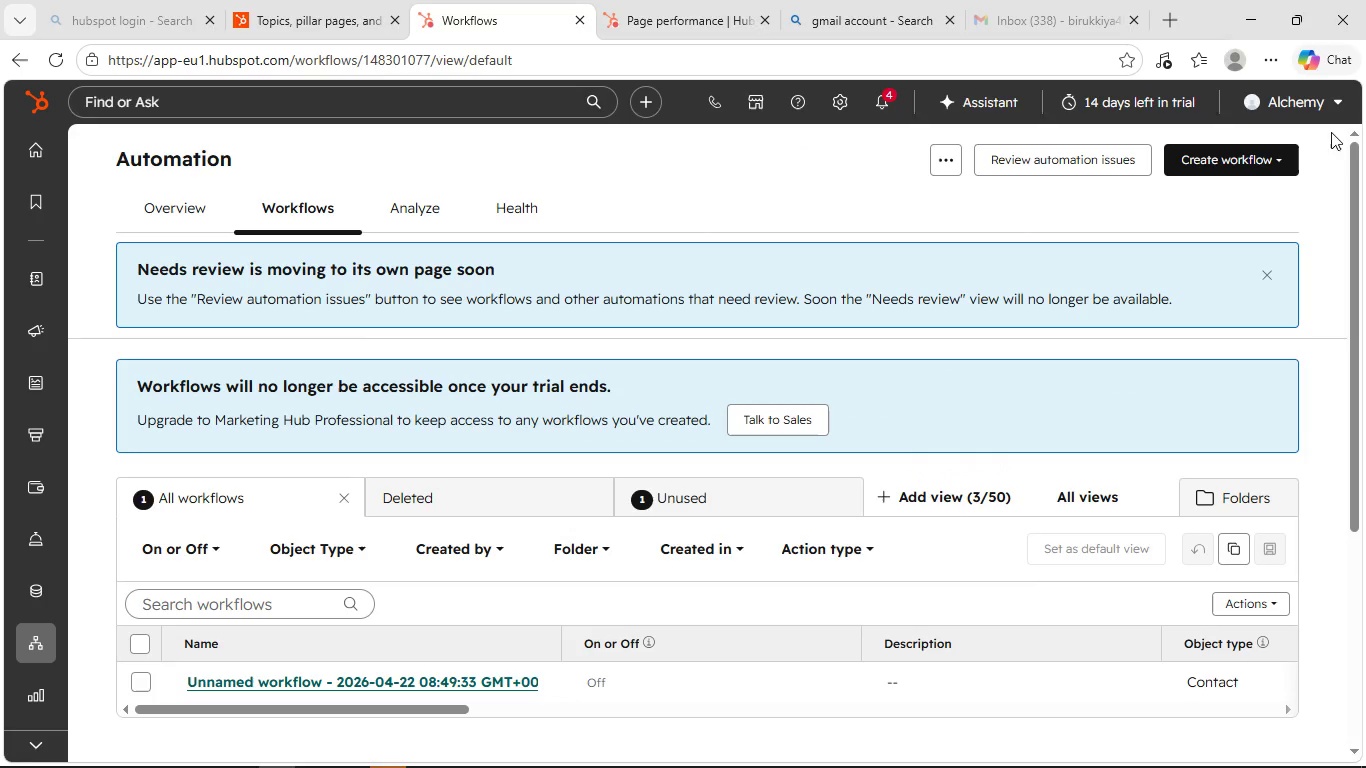 
left_click([1280, 163])
 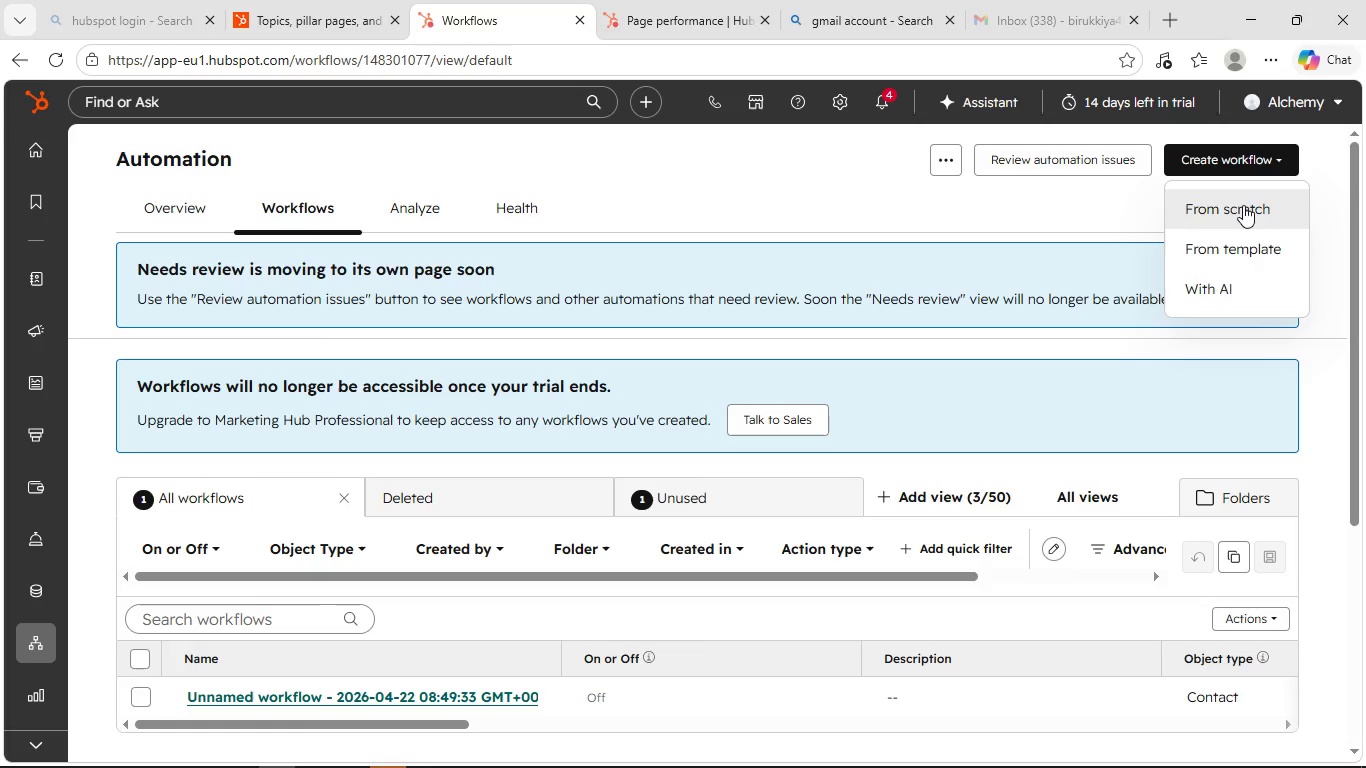 
left_click([1243, 205])
 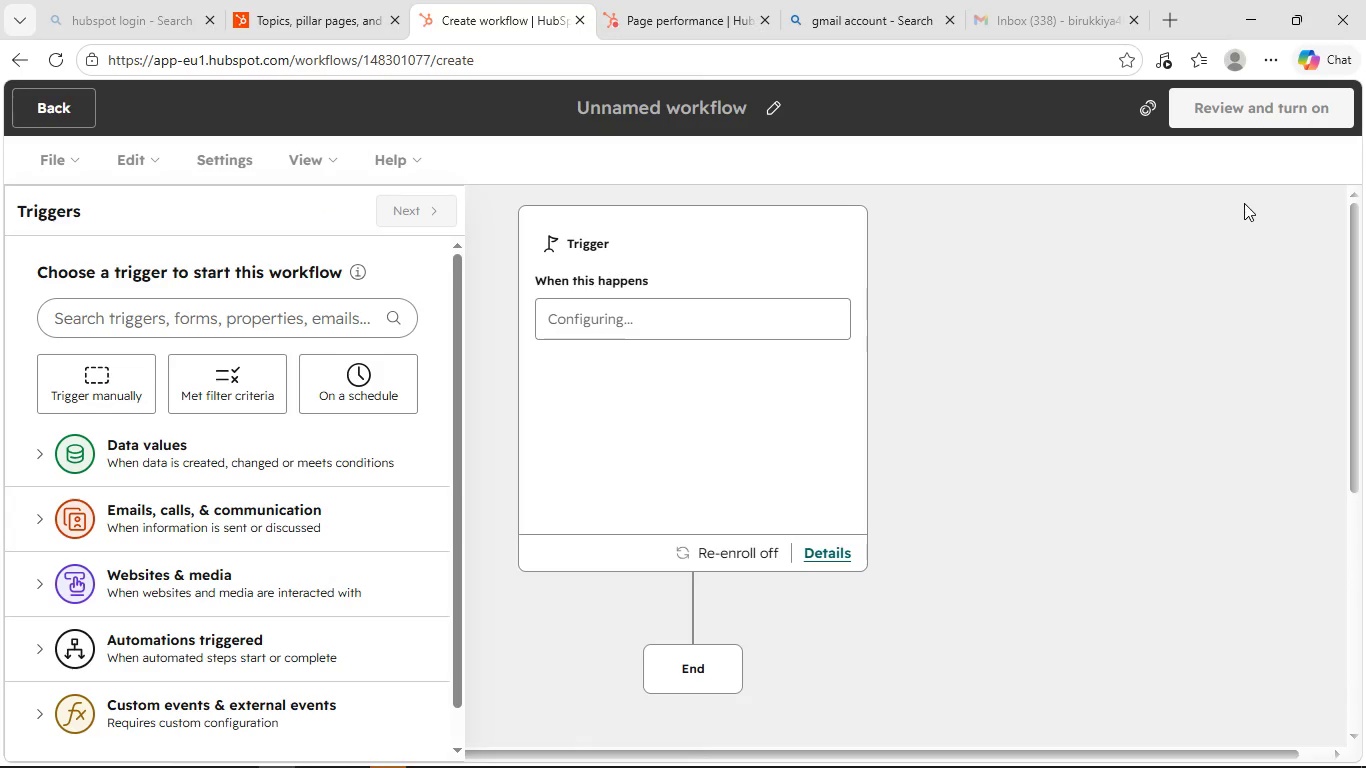 
wait(9.12)
 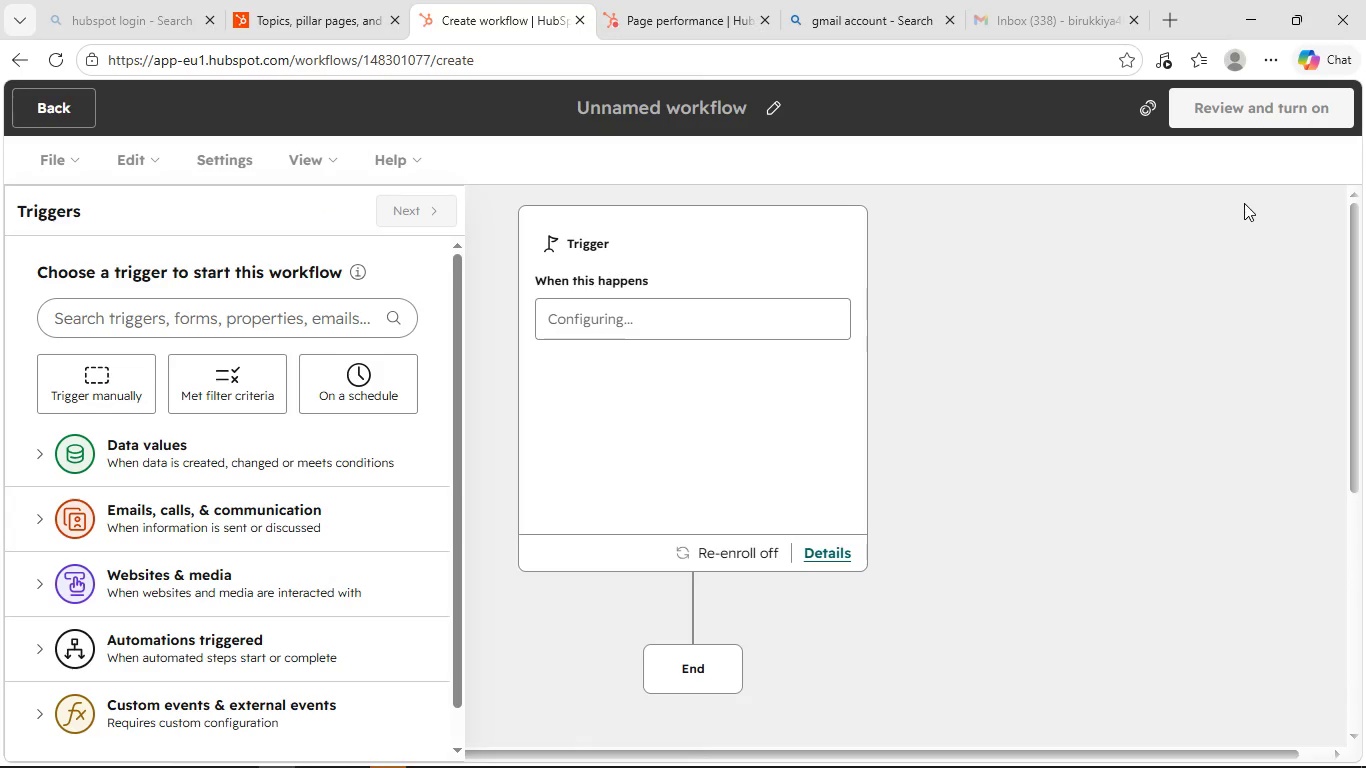 
left_click([245, 321])
 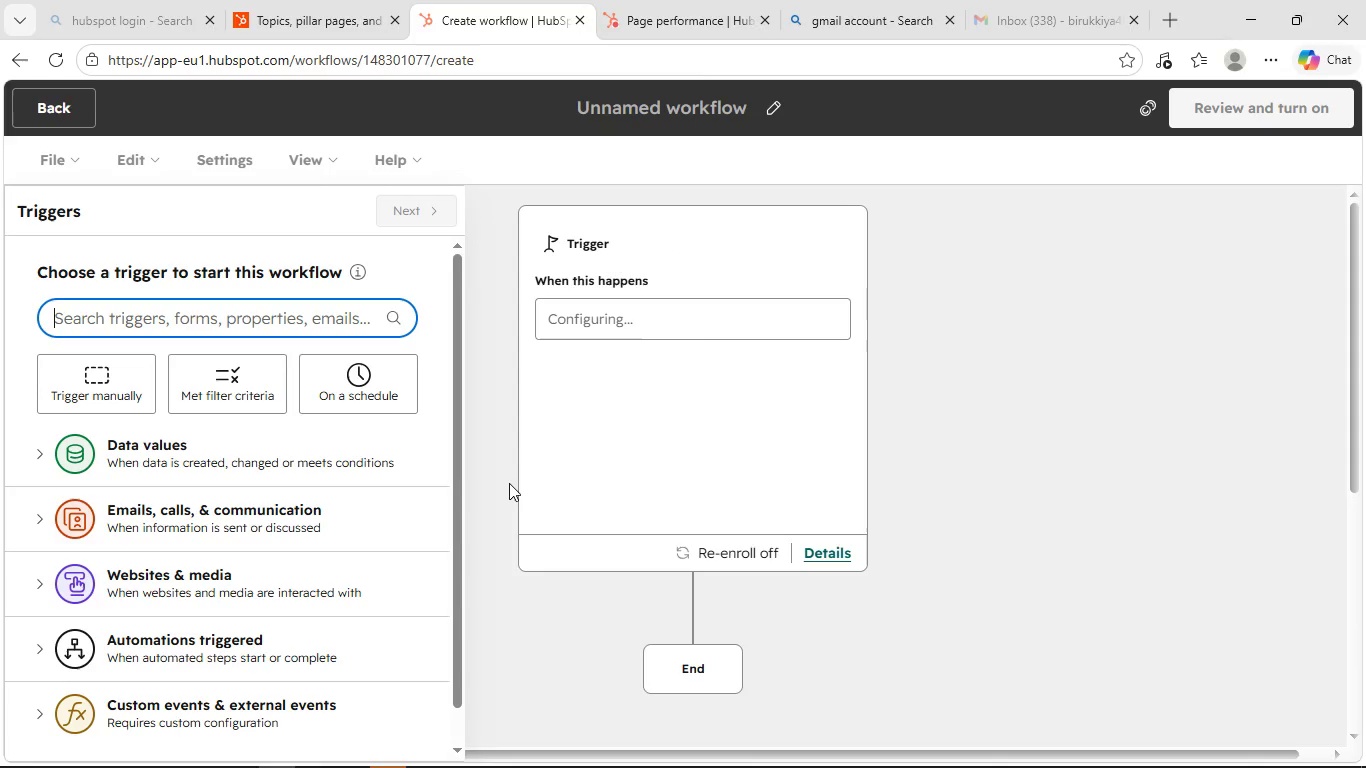 
wait(5.99)
 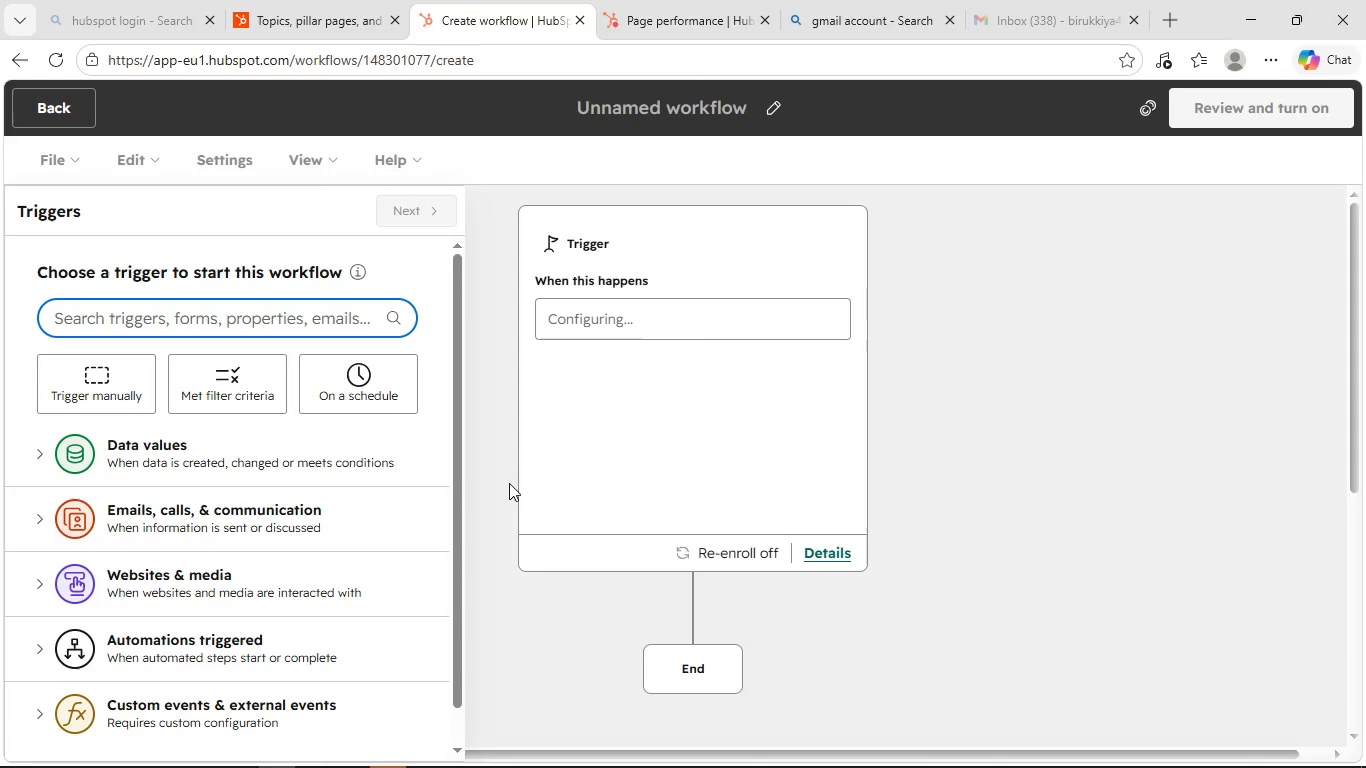 
type(contact)
 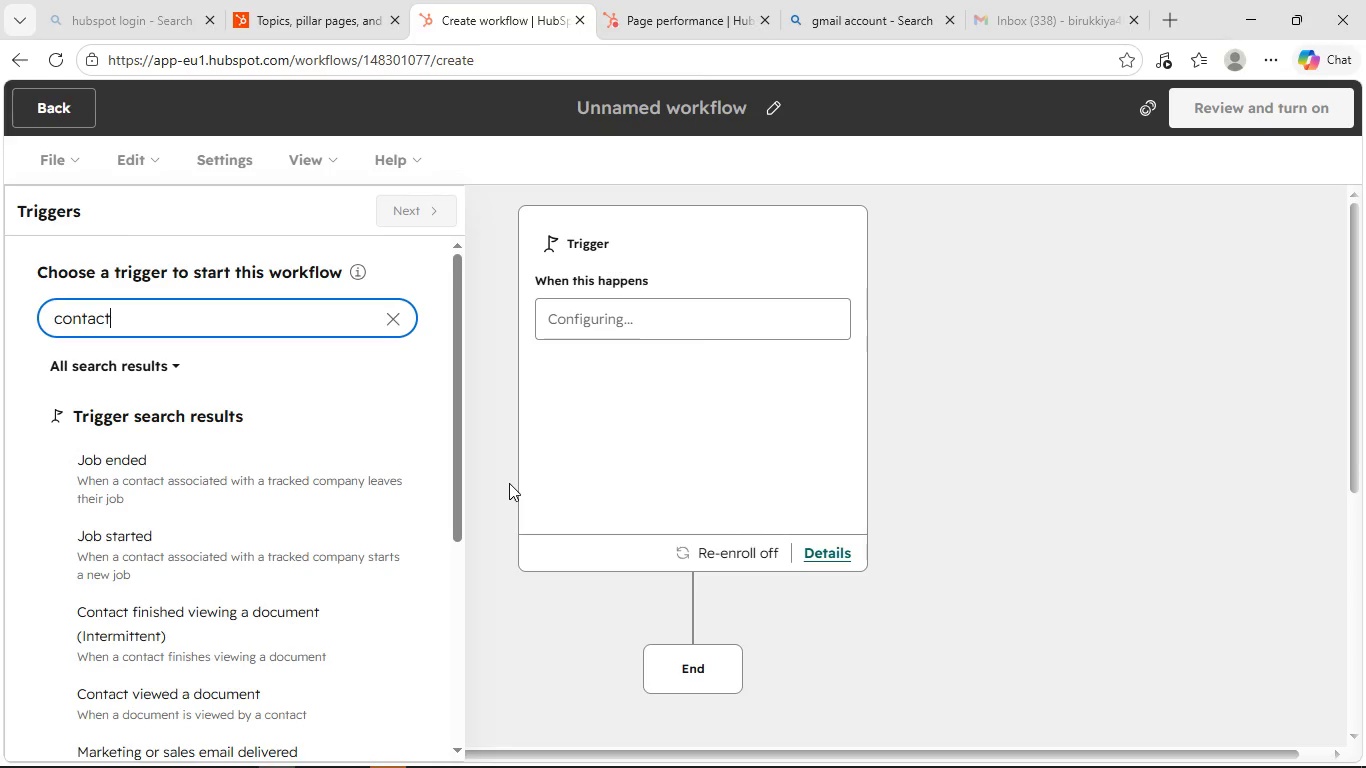 
wait(7.05)
 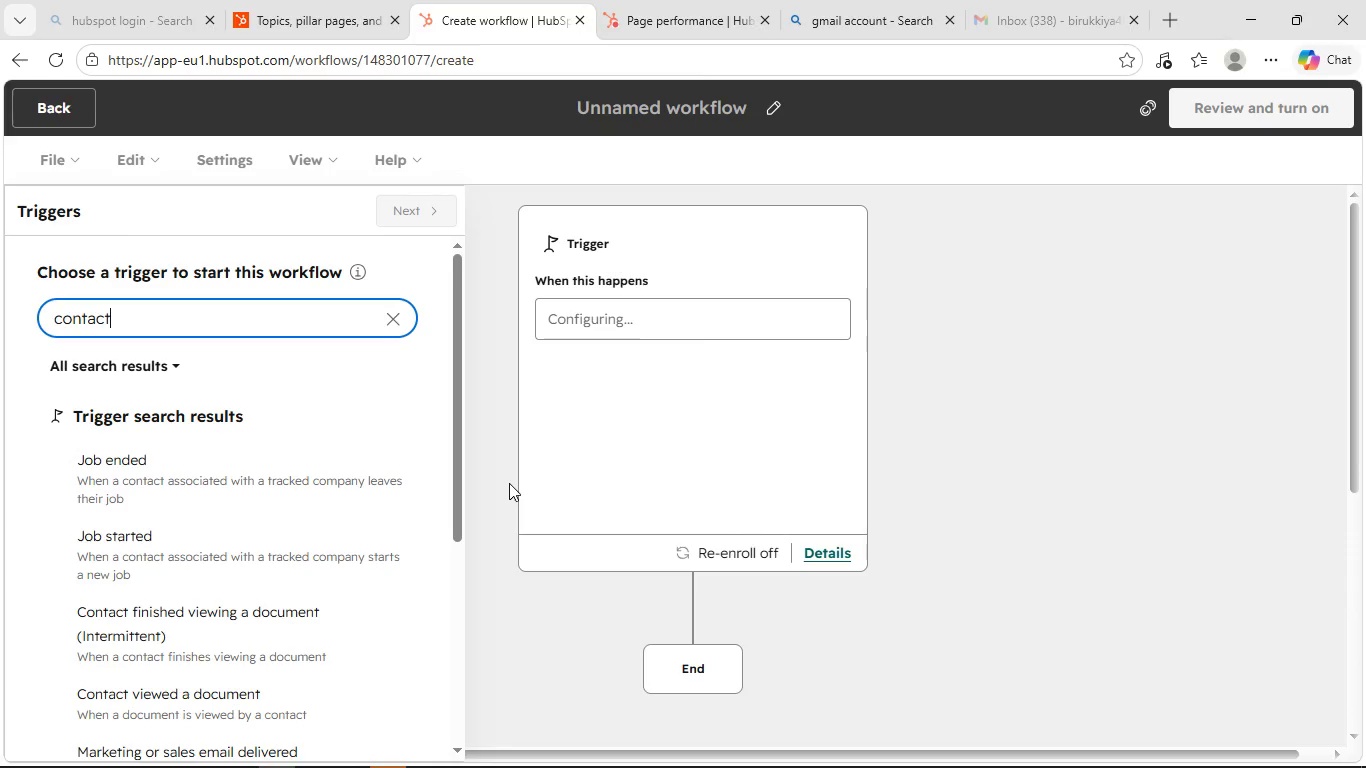 
key(Backspace)
 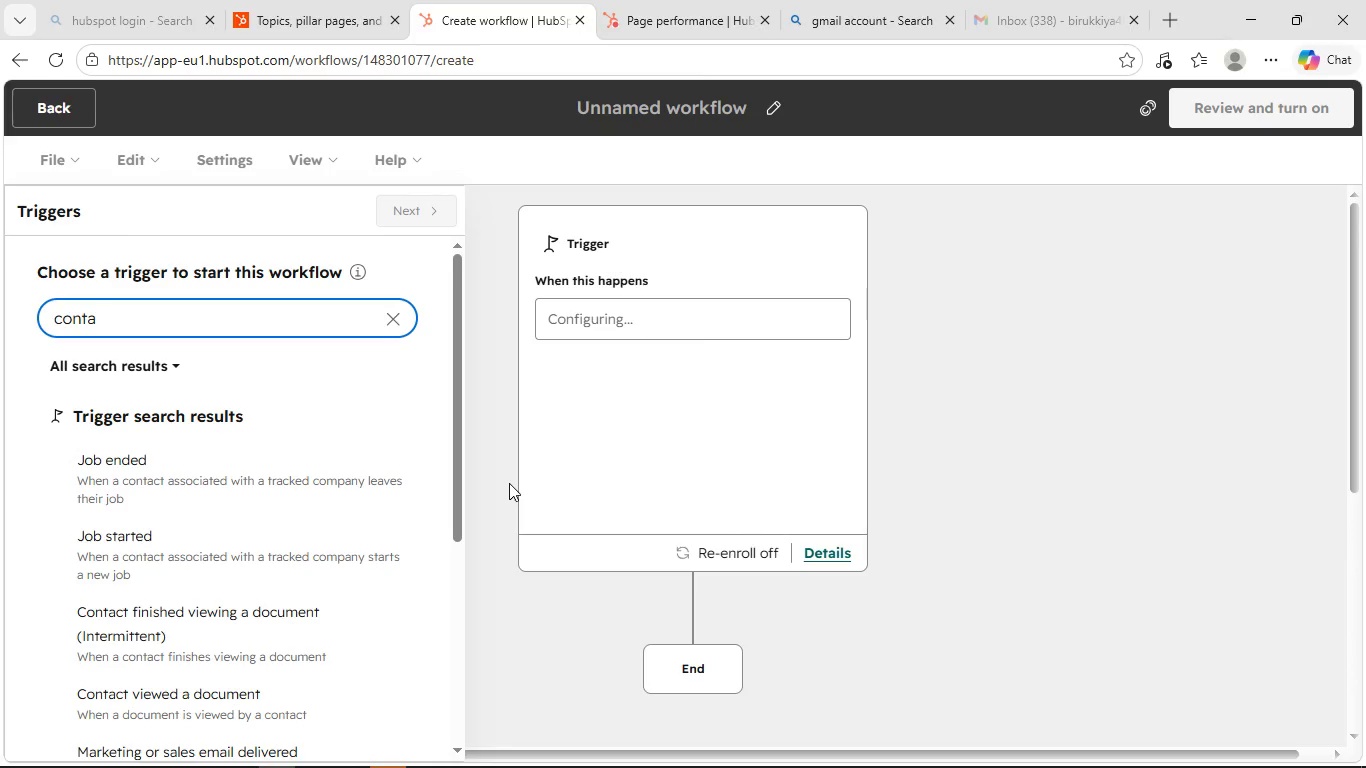 
key(Backspace)
 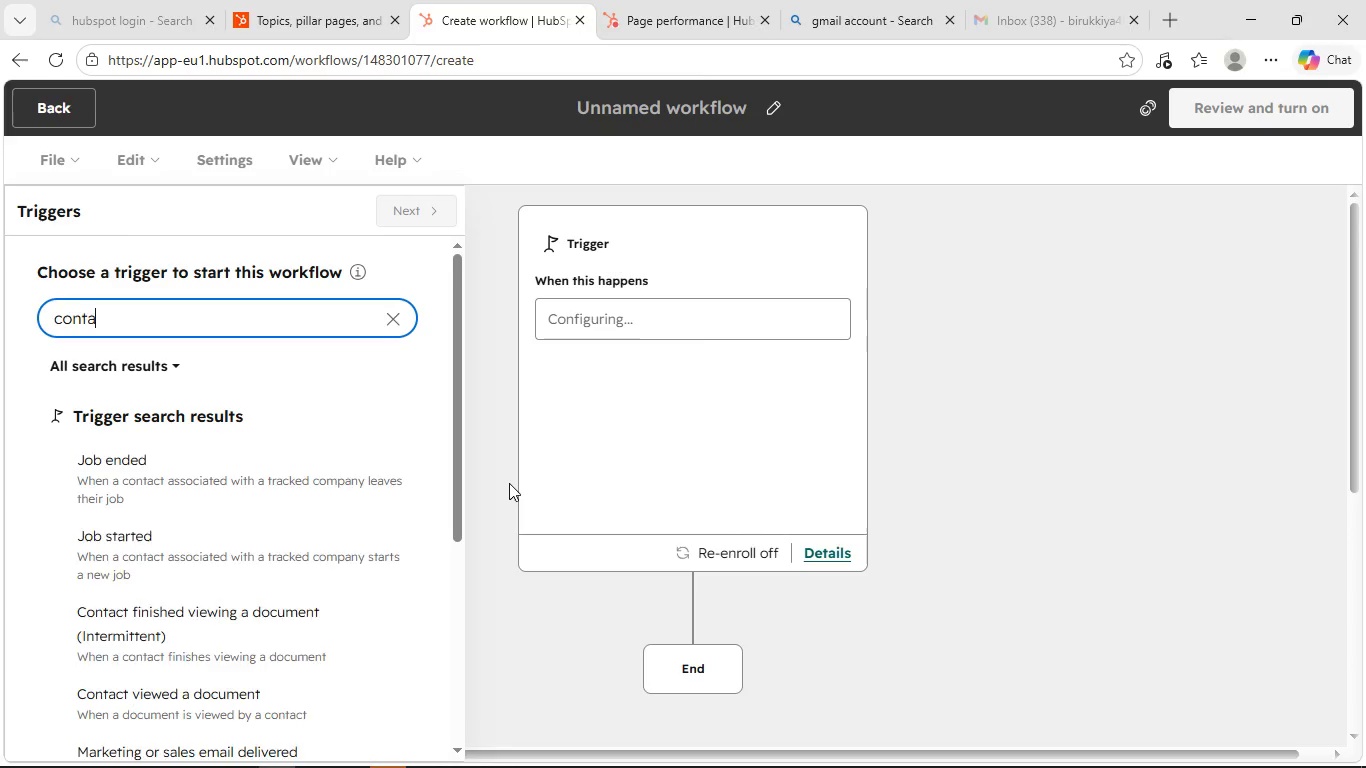 
key(Backspace)
 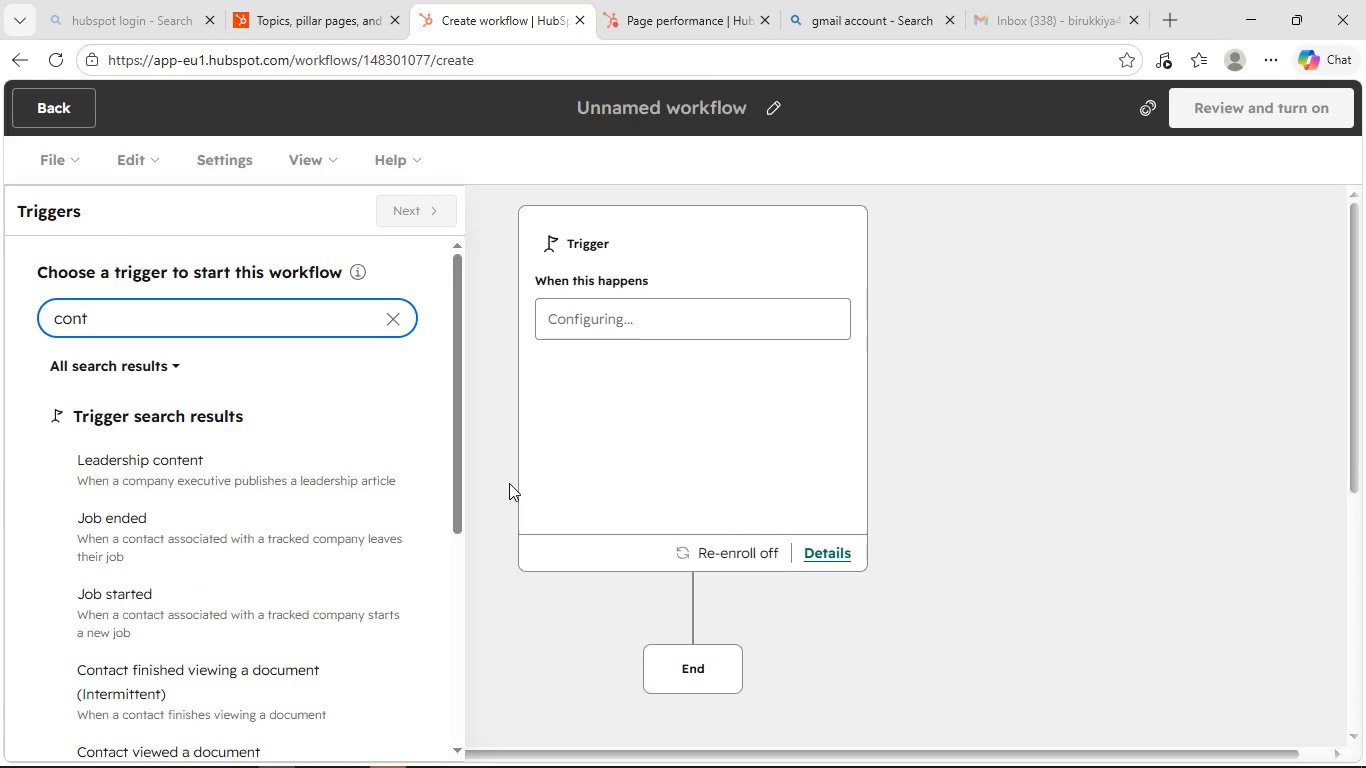 
key(Backspace)
 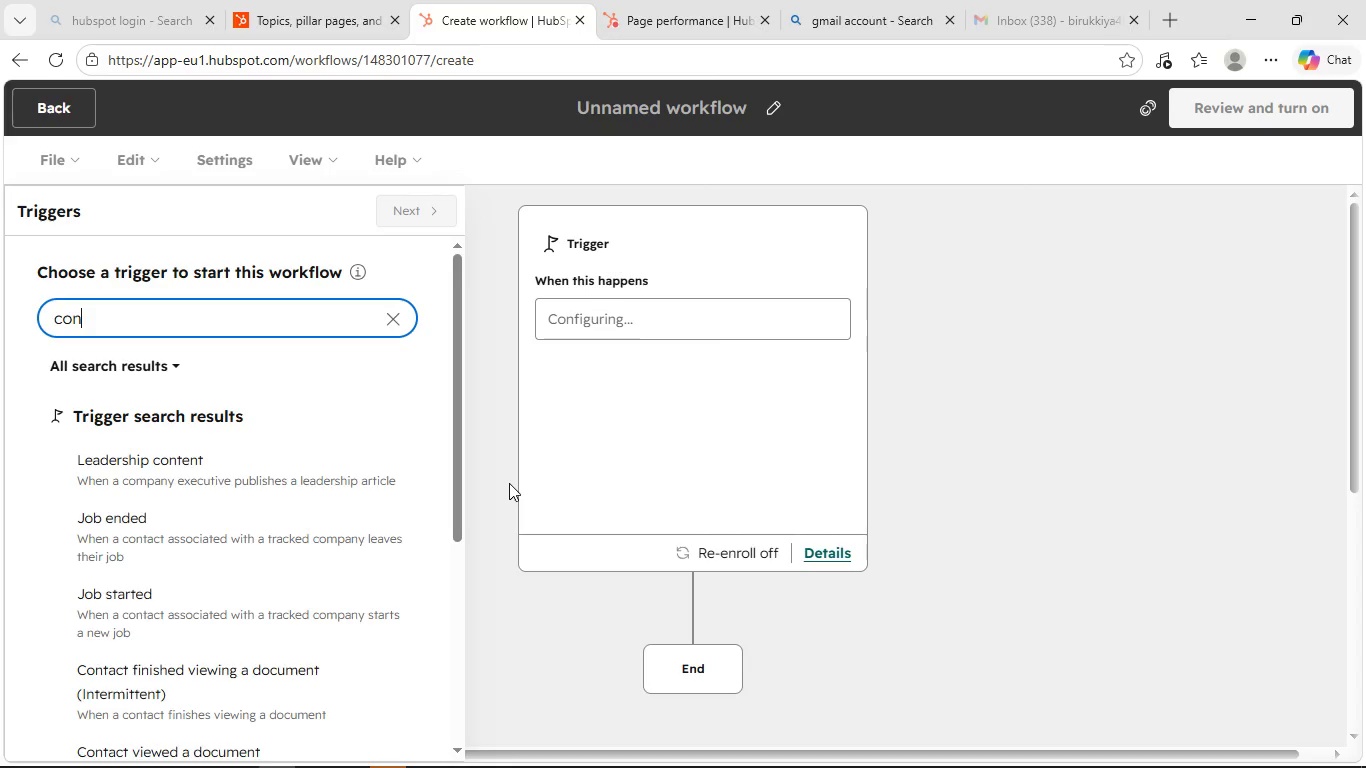 
key(Backspace)
 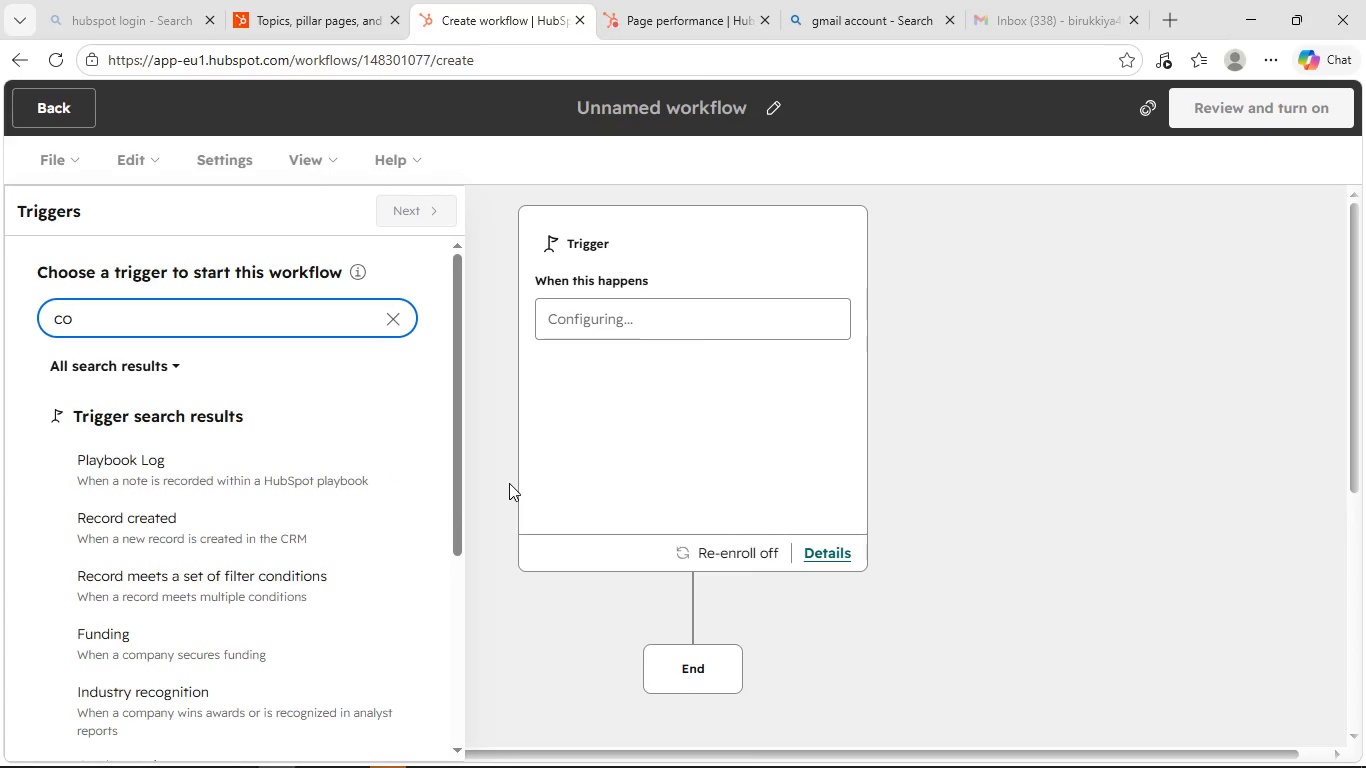 
key(Backspace)
 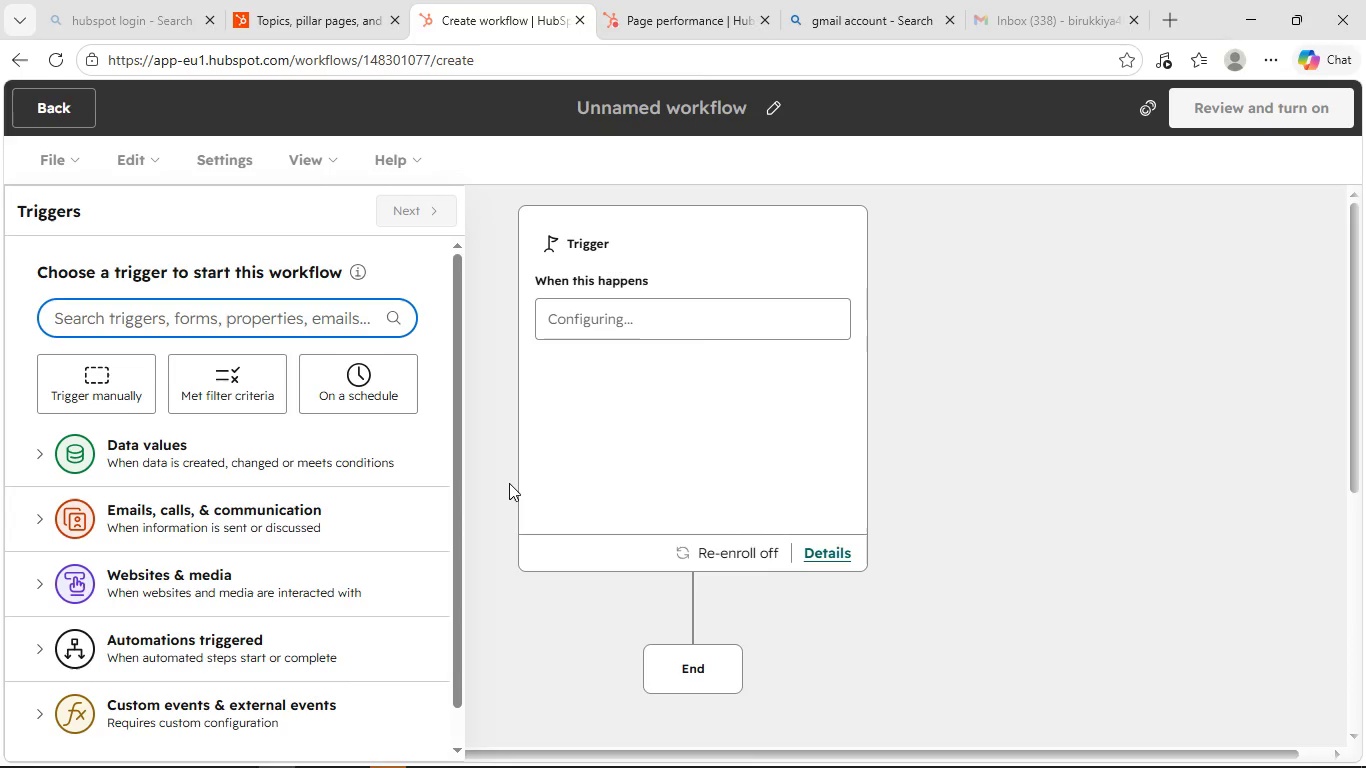 
key(Backspace)
 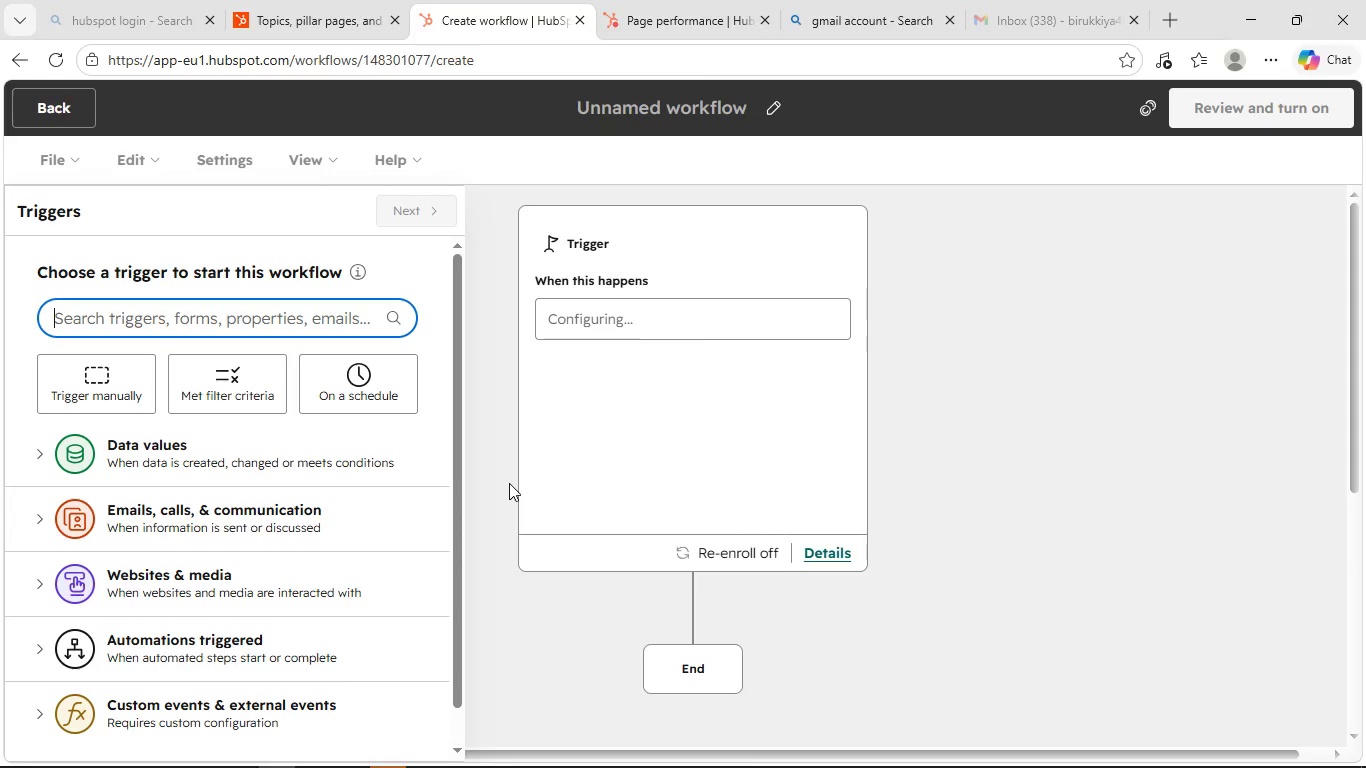 
key(Backspace)
 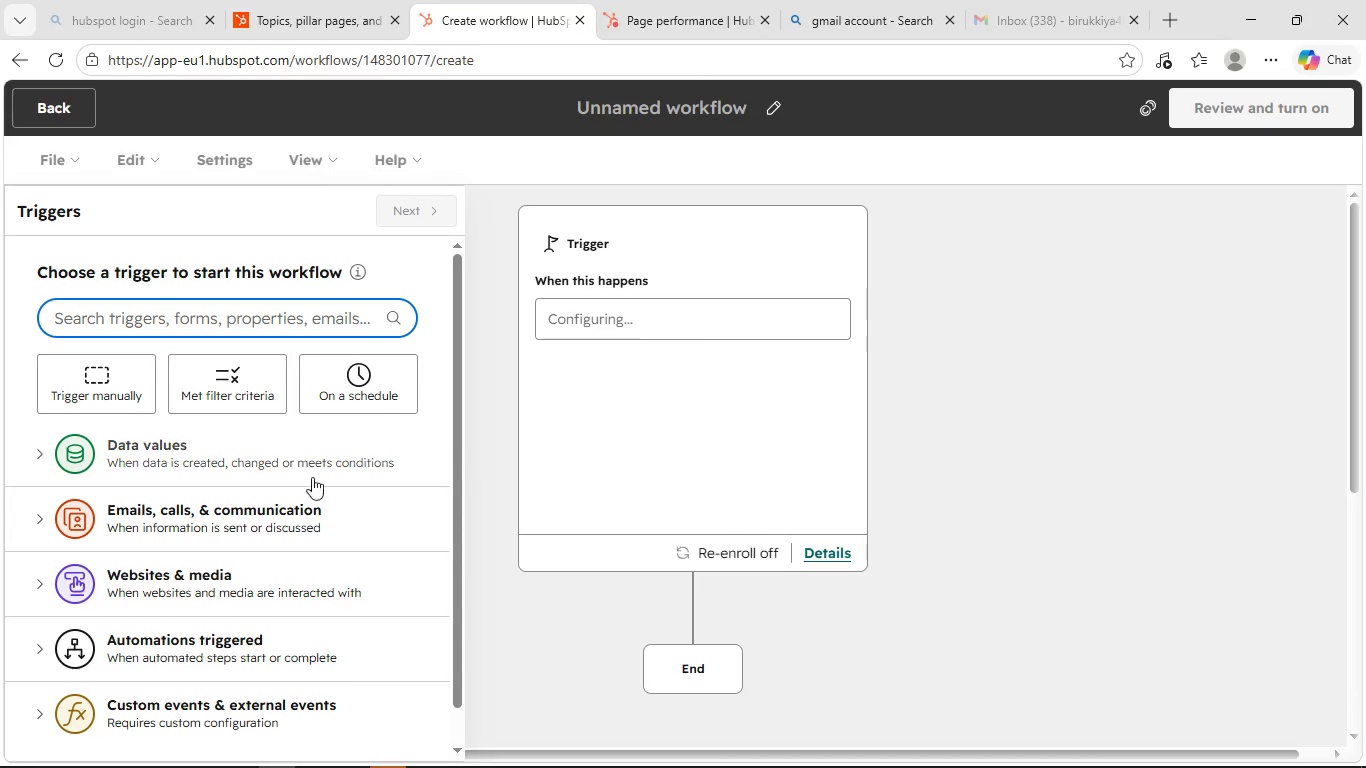 
scroll: coordinate [282, 547], scroll_direction: down, amount: 6.0
 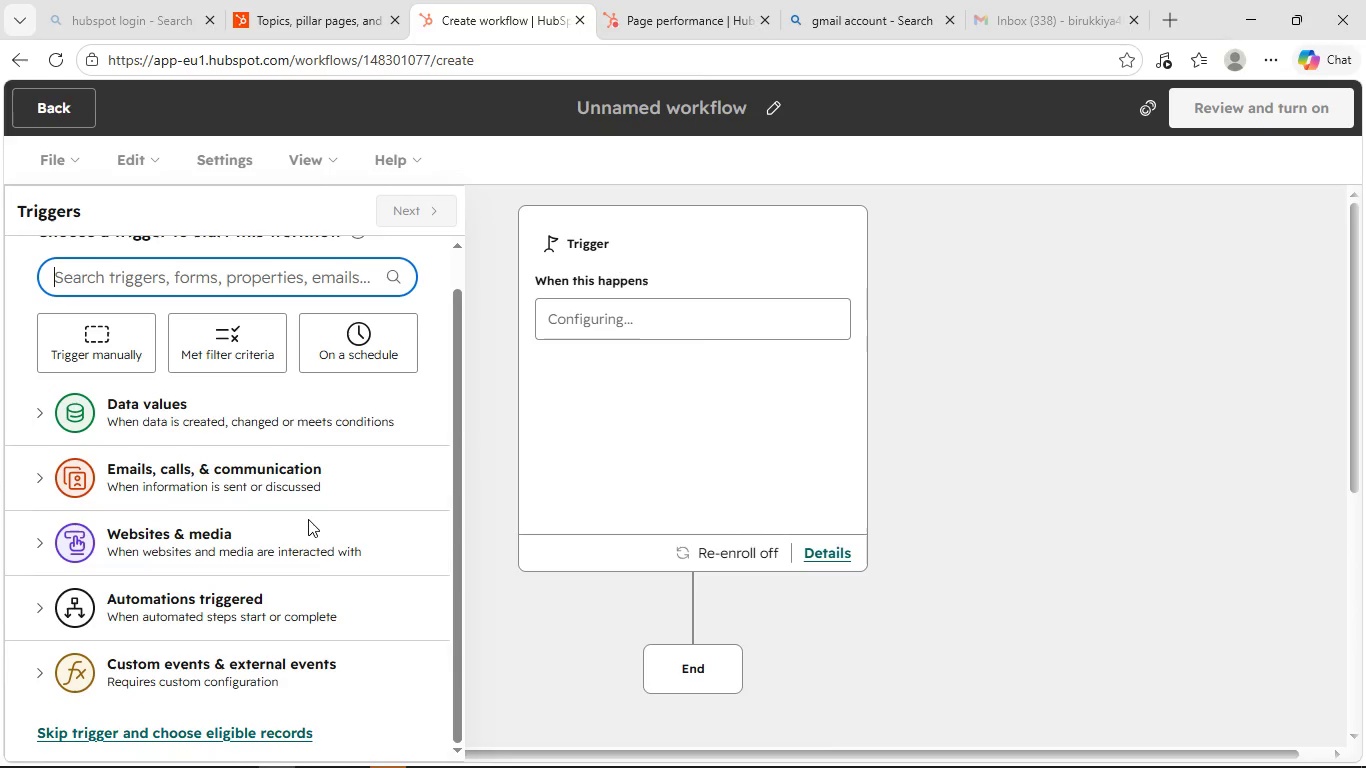 
wait(7.75)
 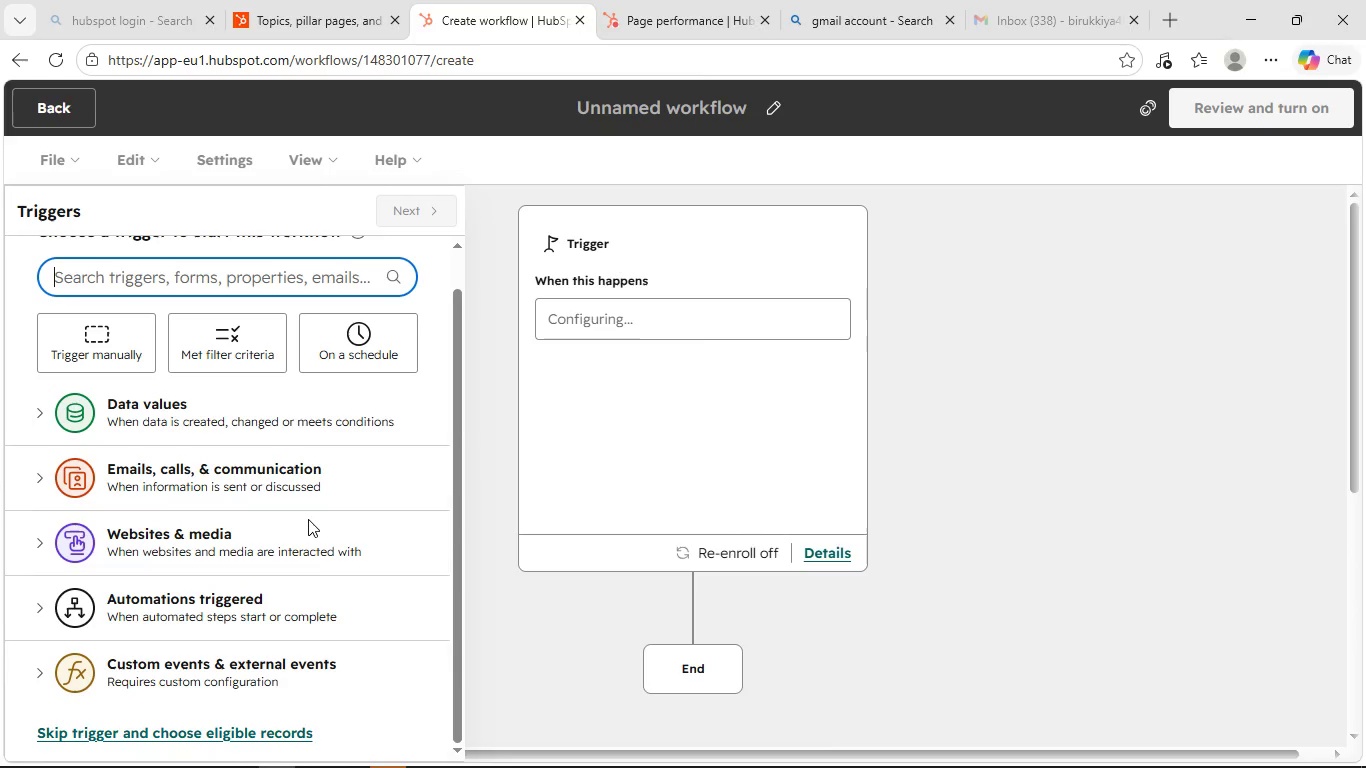 
key(Backspace)
 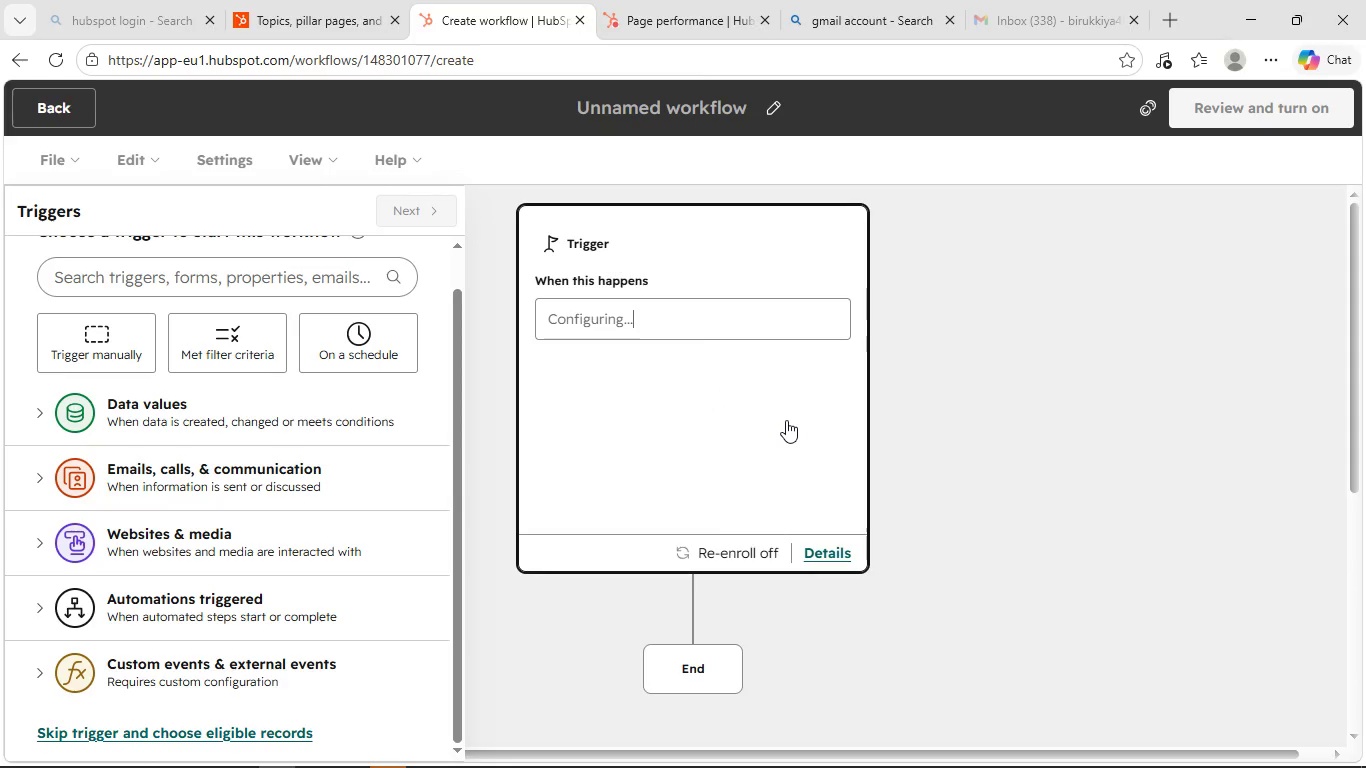 
key(C)
 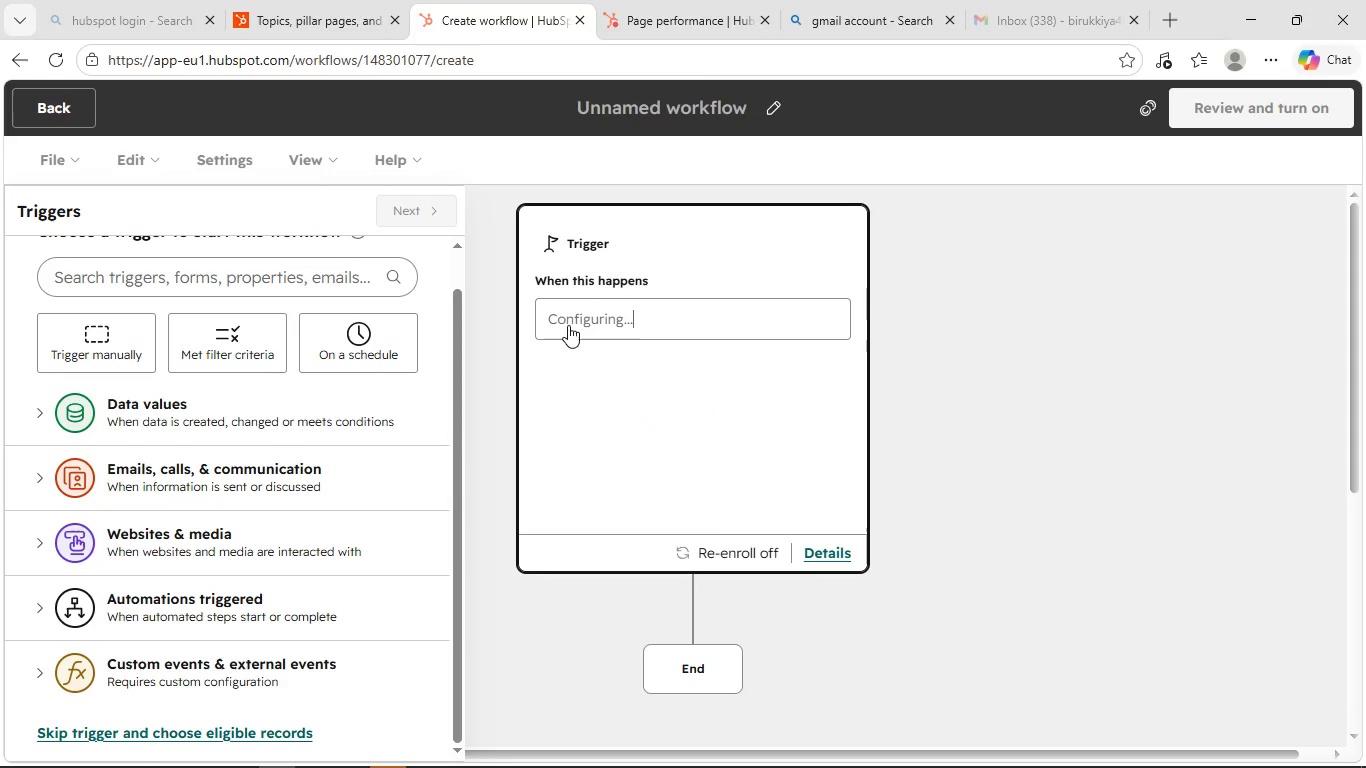 
left_click([554, 323])
 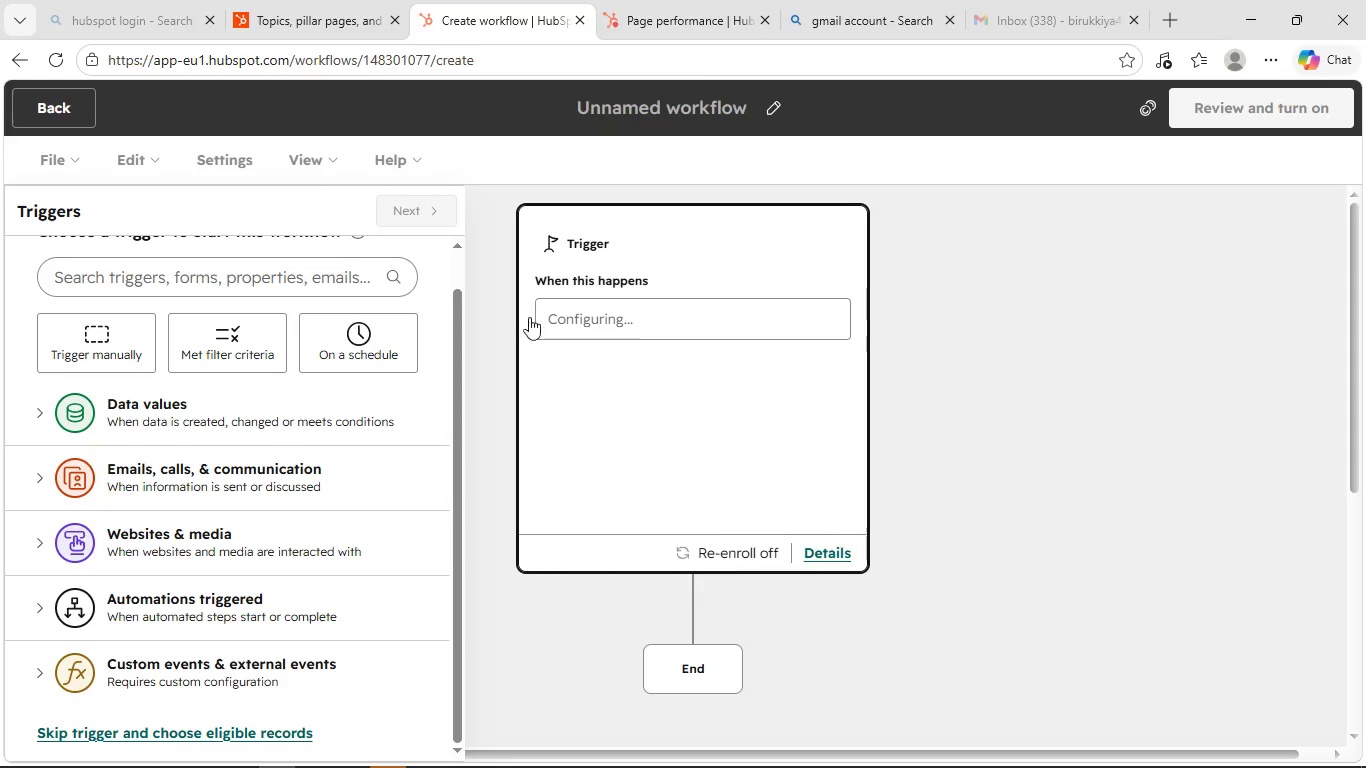 
left_click([553, 315])
 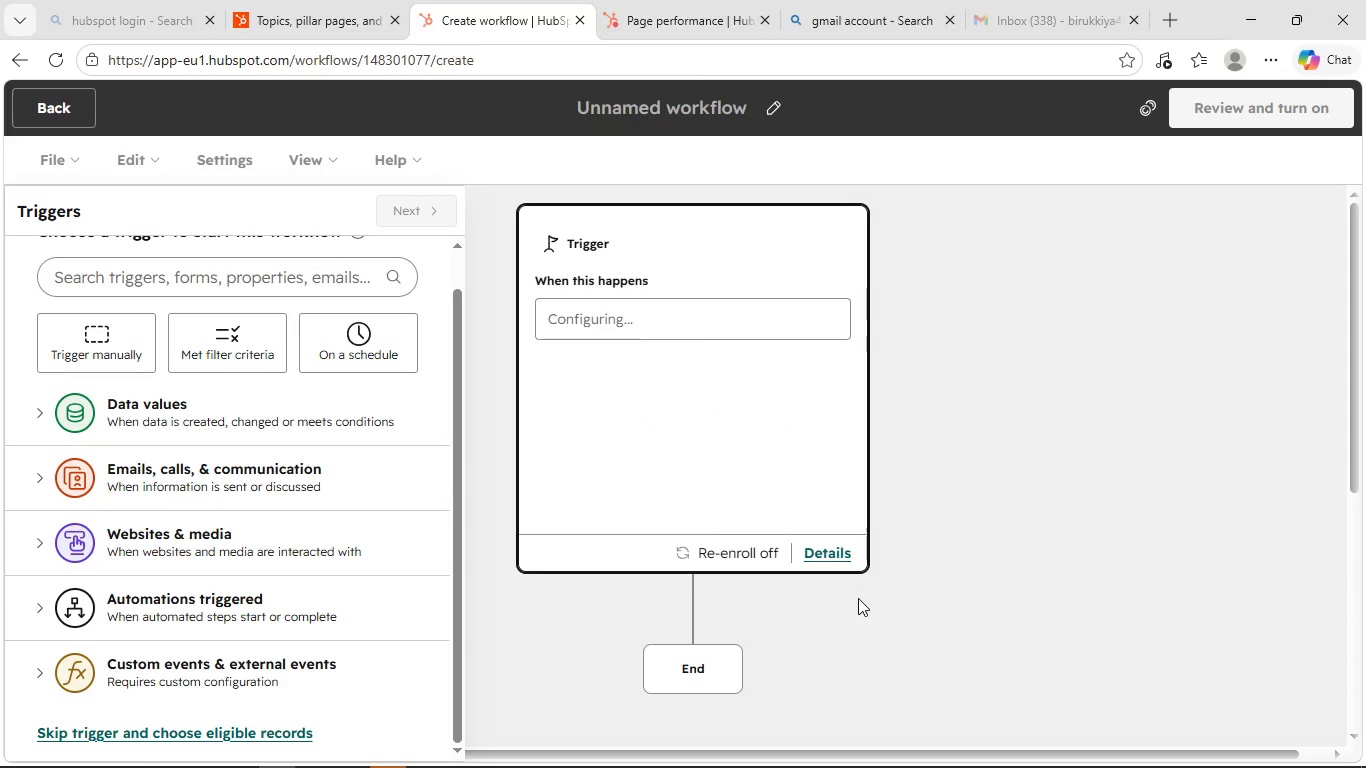 
left_click([846, 550])
 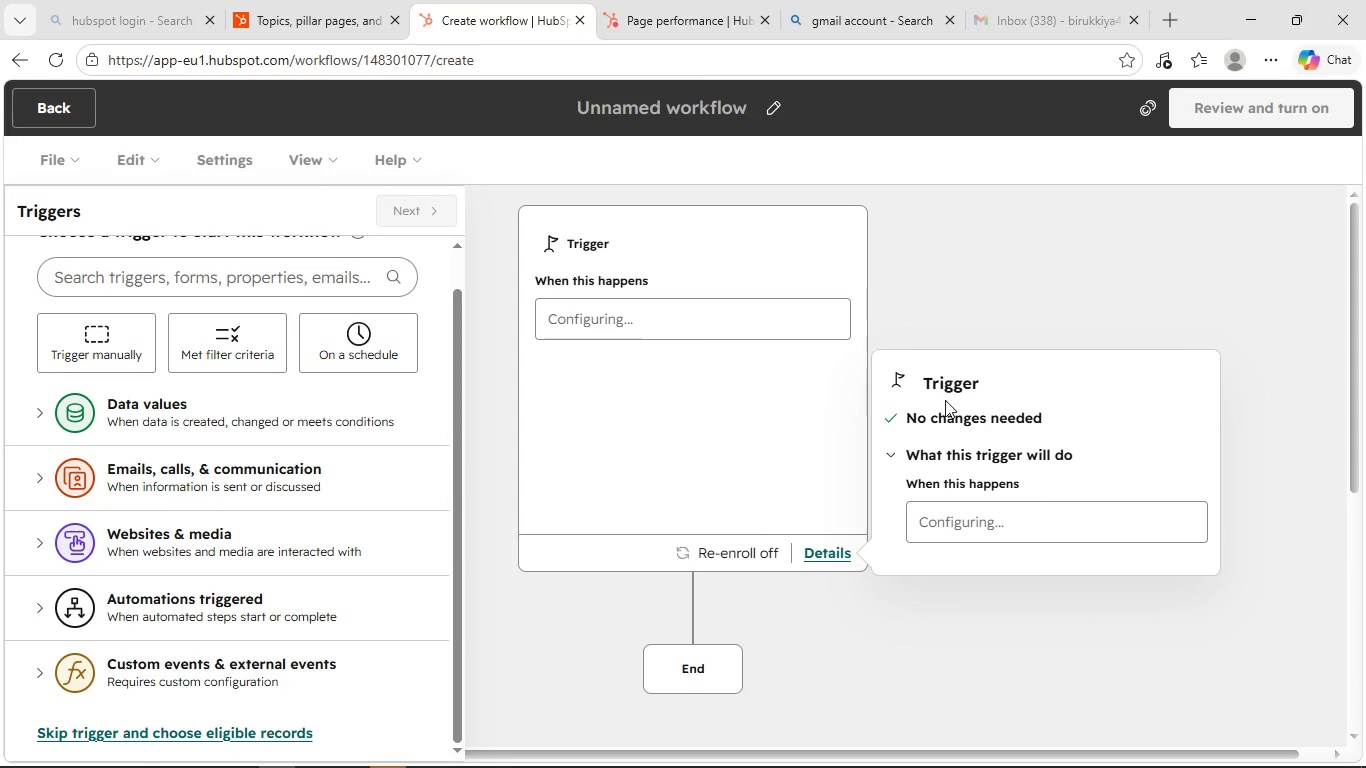 
wait(5.72)
 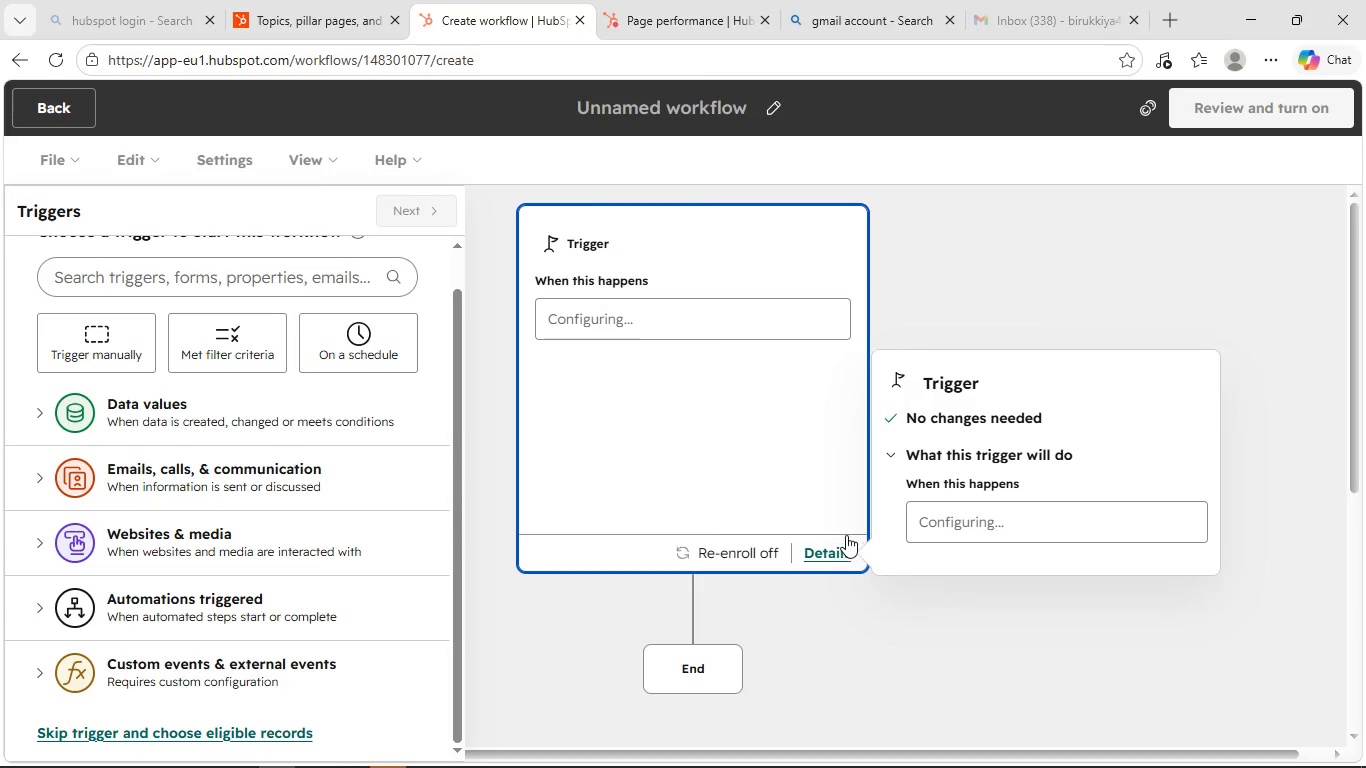 
left_click([963, 522])
 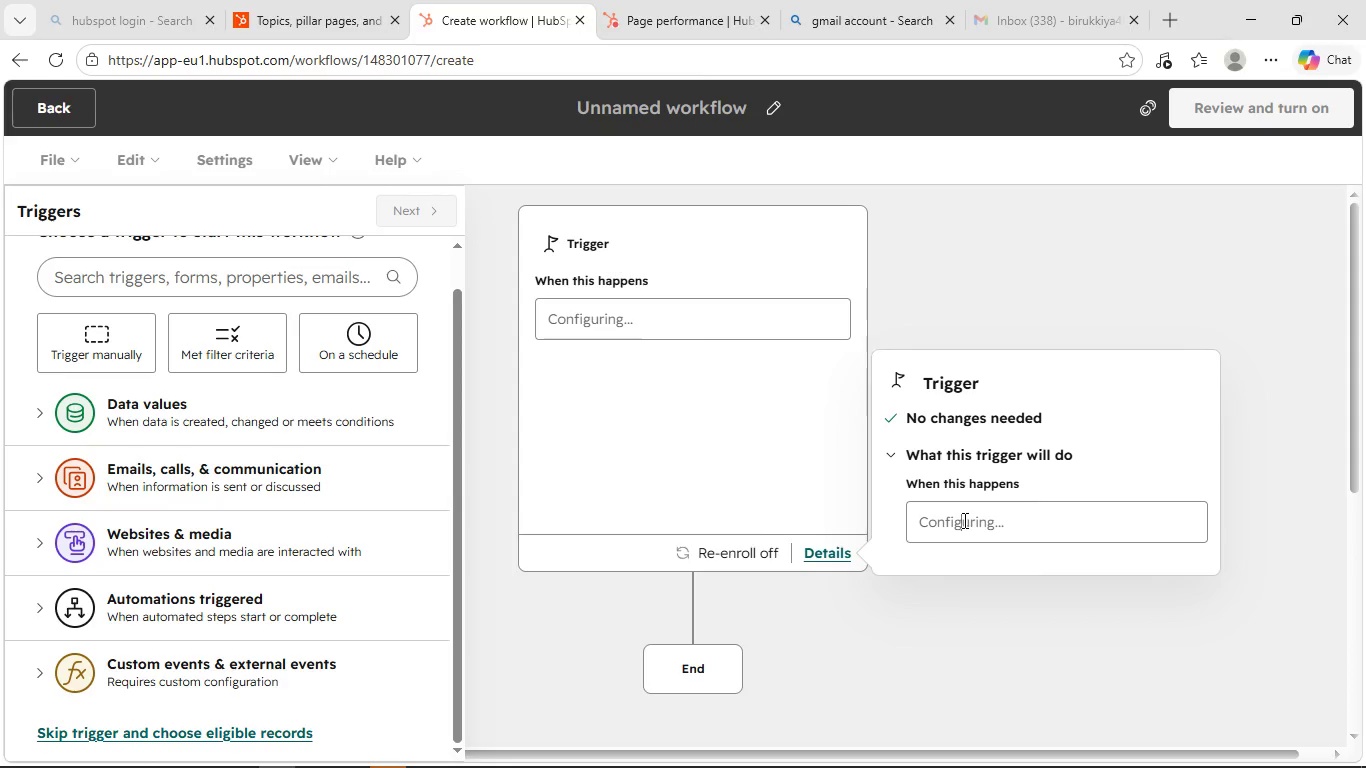 
type(cccc)
key(Backspace)
 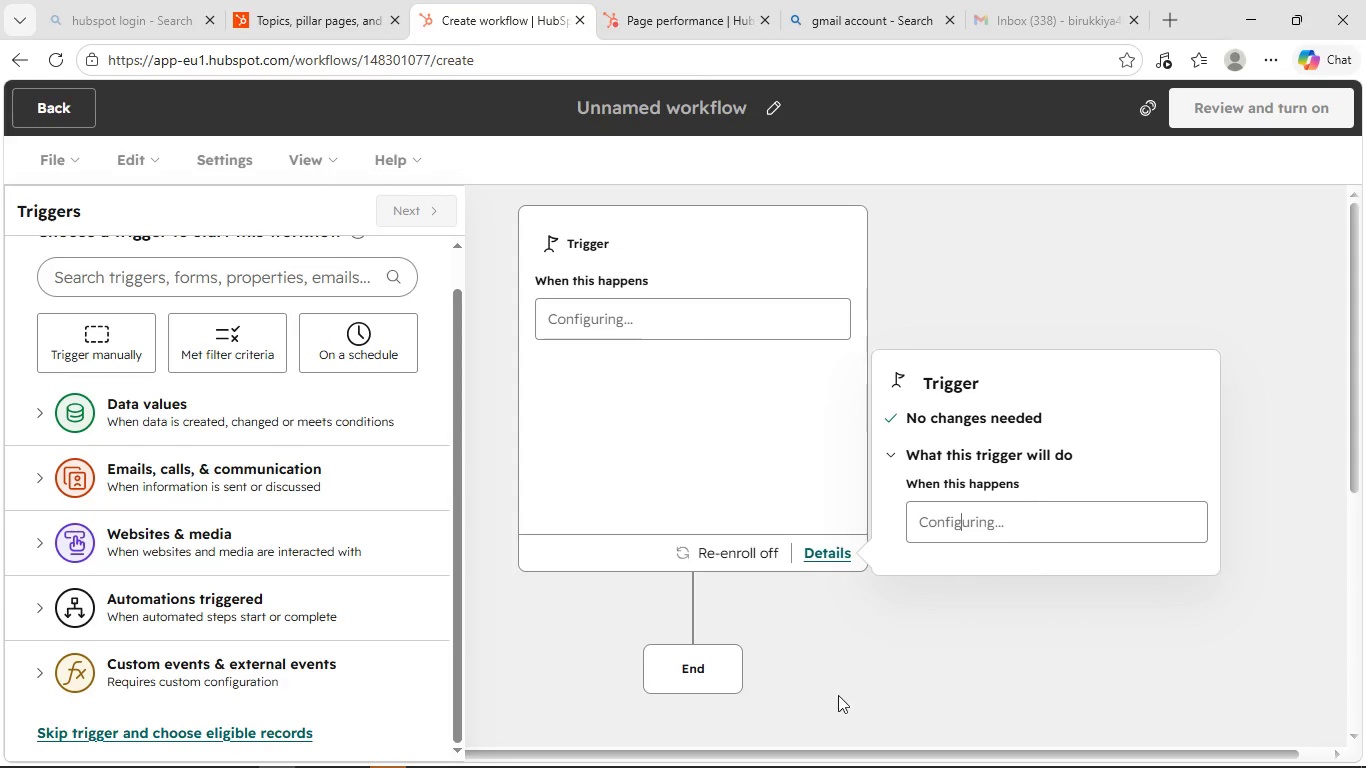 
left_click([821, 706])
 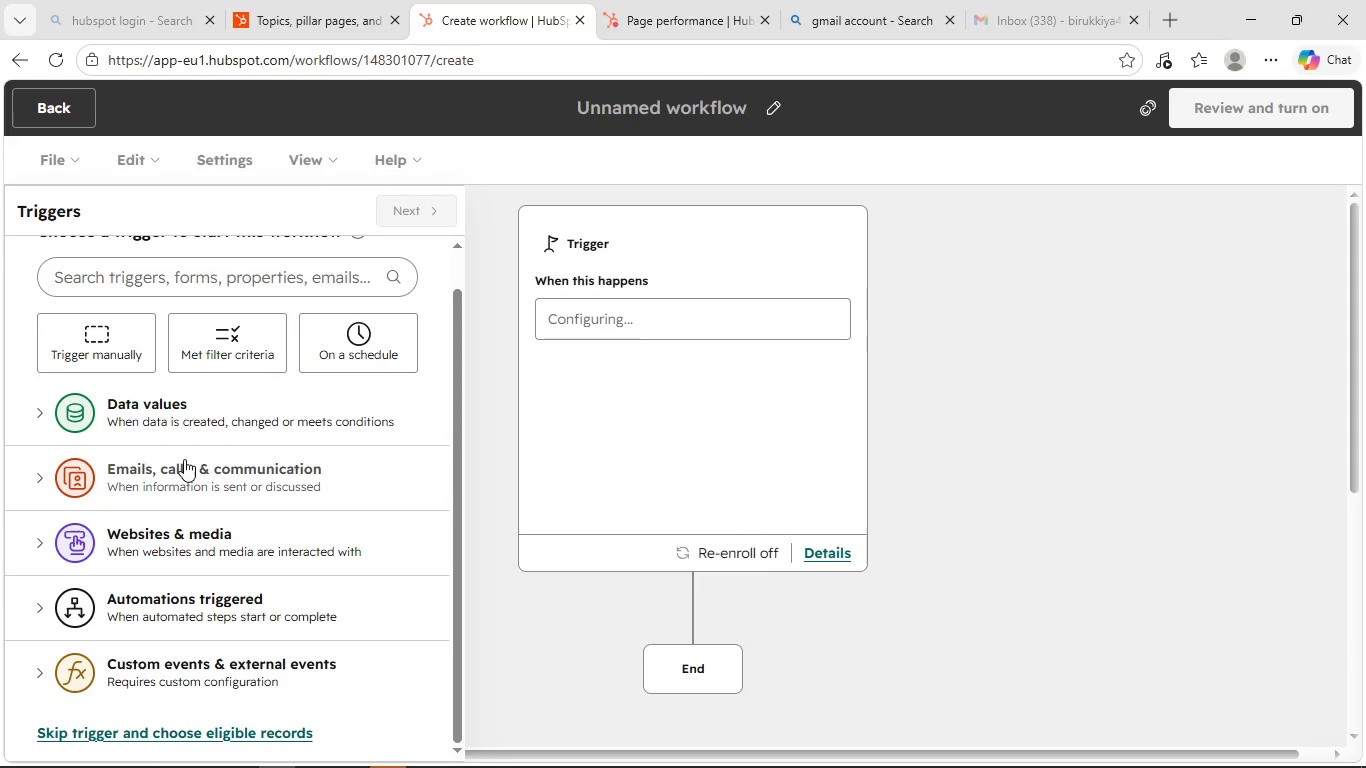 
wait(6.33)
 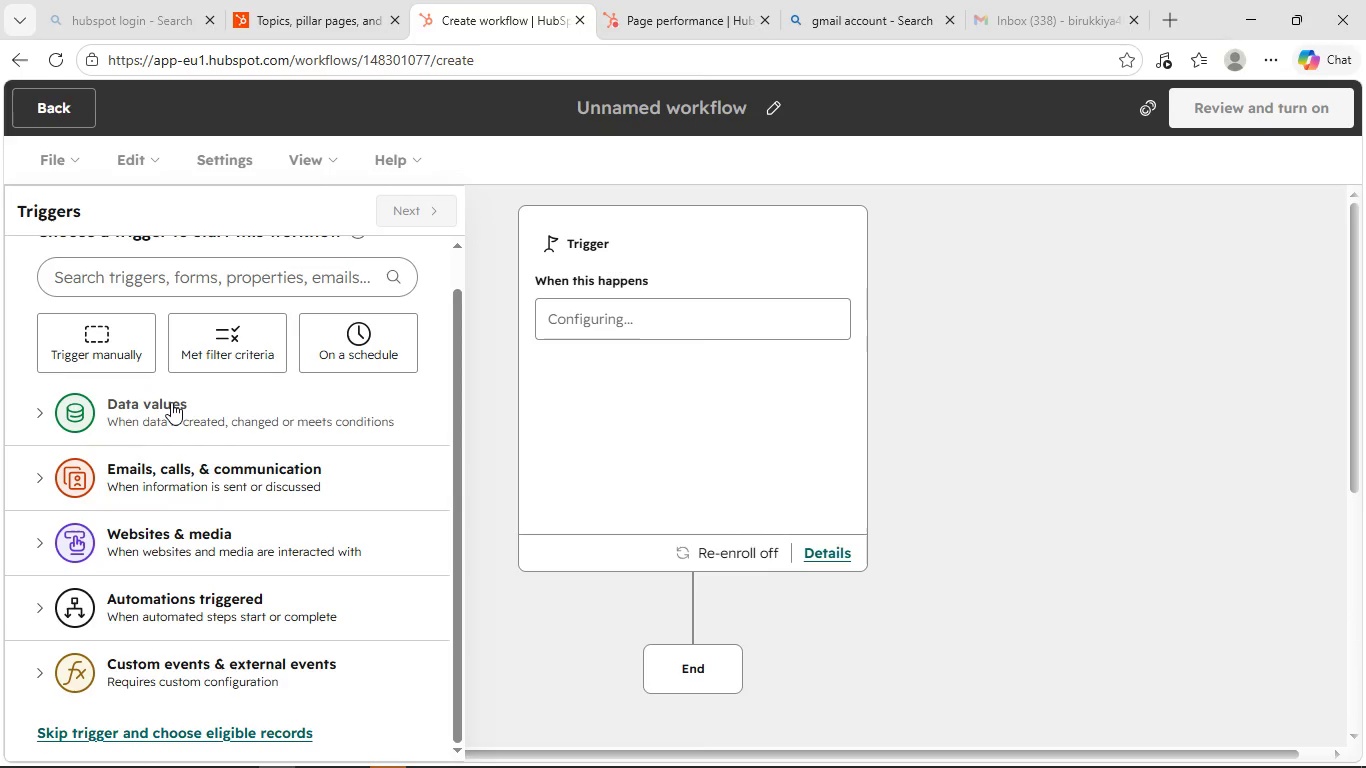 
scroll: coordinate [210, 380], scroll_direction: down, amount: 4.0
 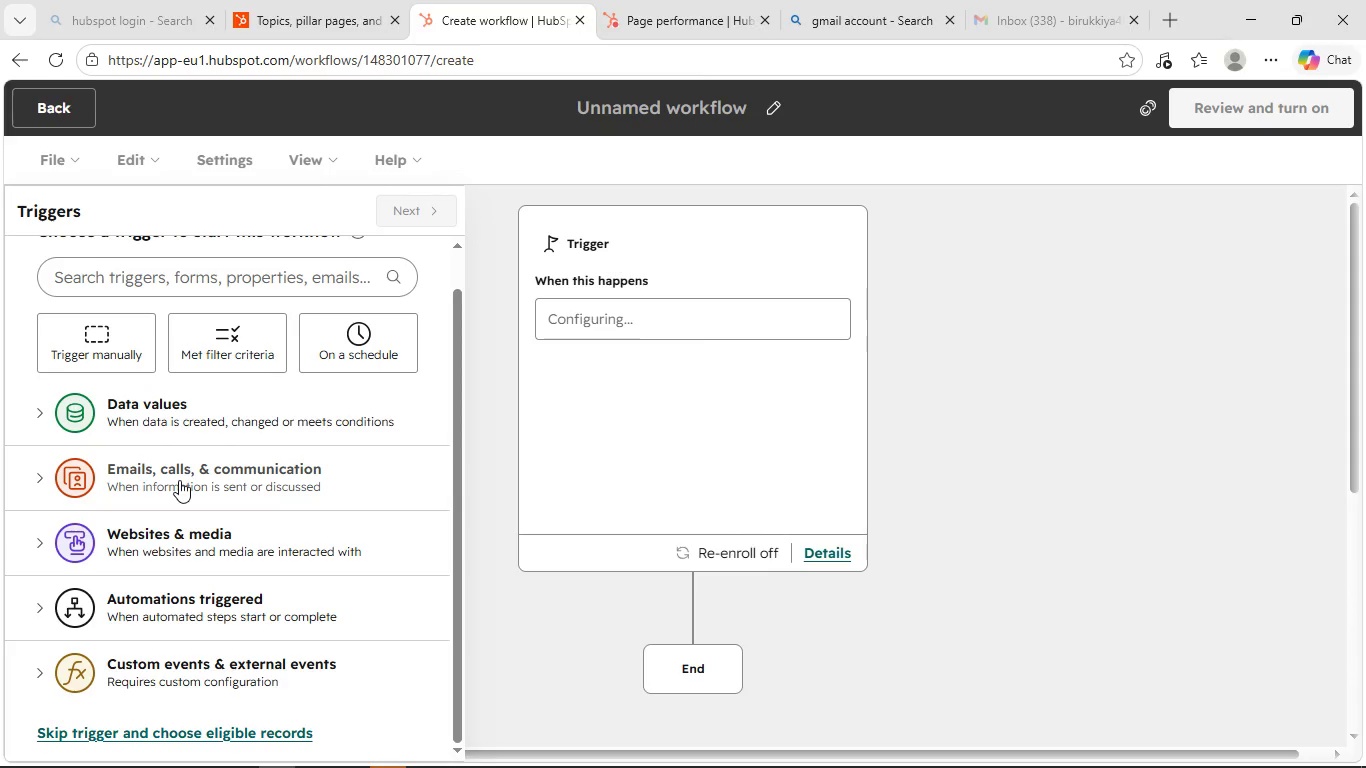 
left_click([180, 479])
 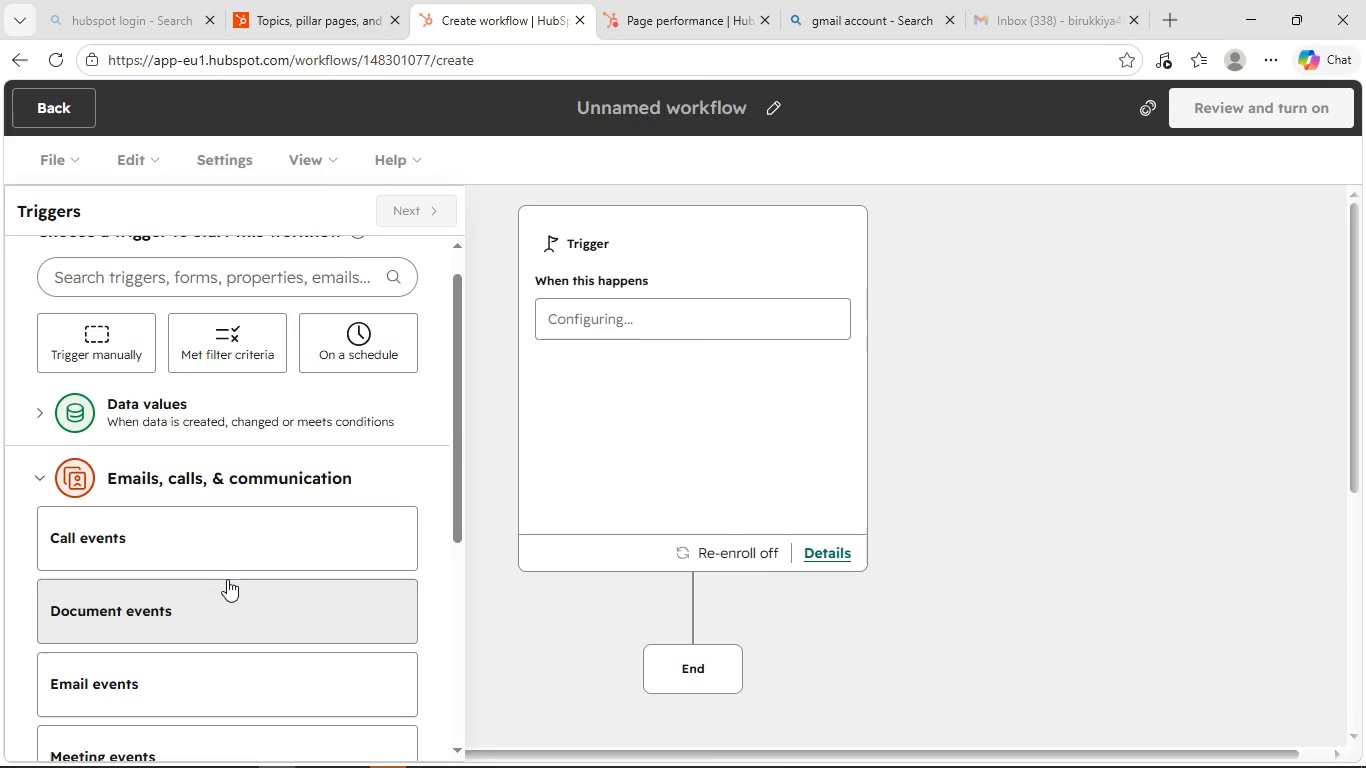 
scroll: coordinate [238, 555], scroll_direction: down, amount: 6.0
 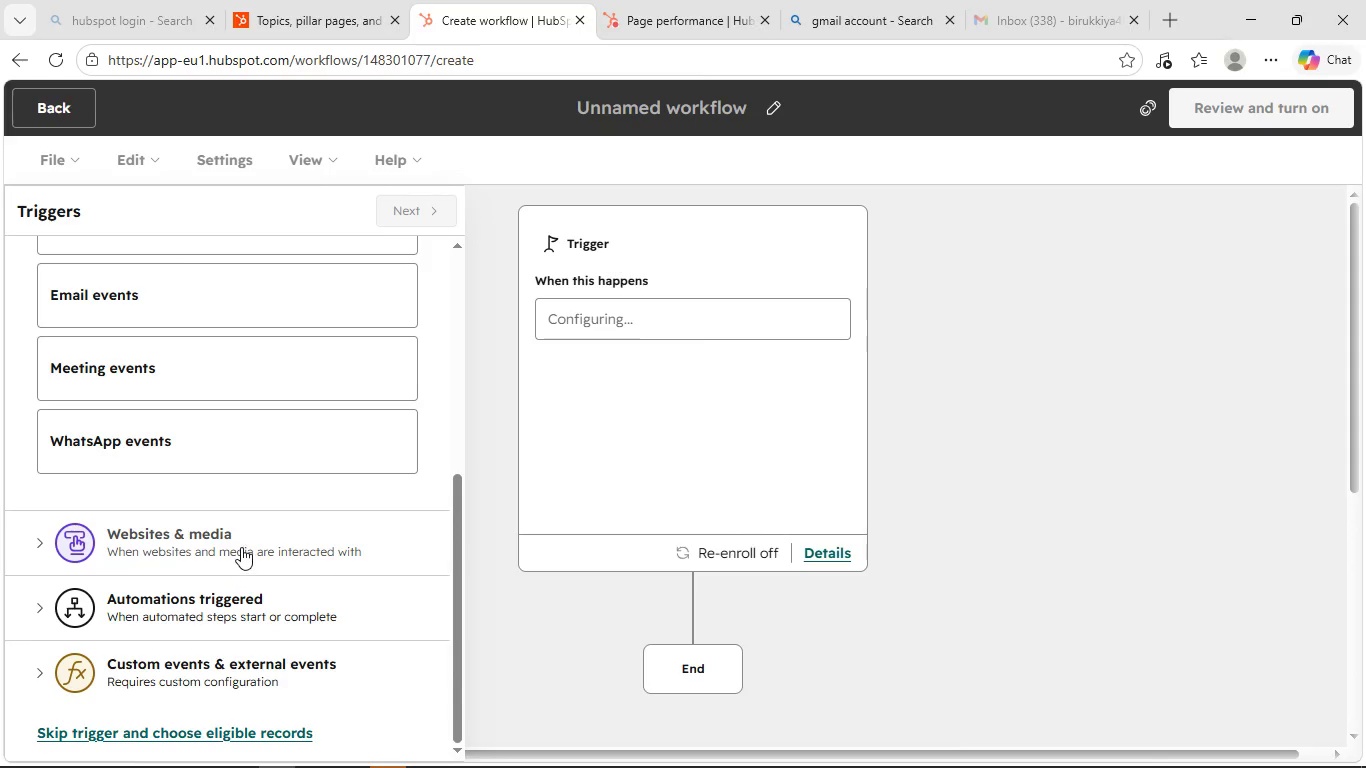 
left_click([241, 547])
 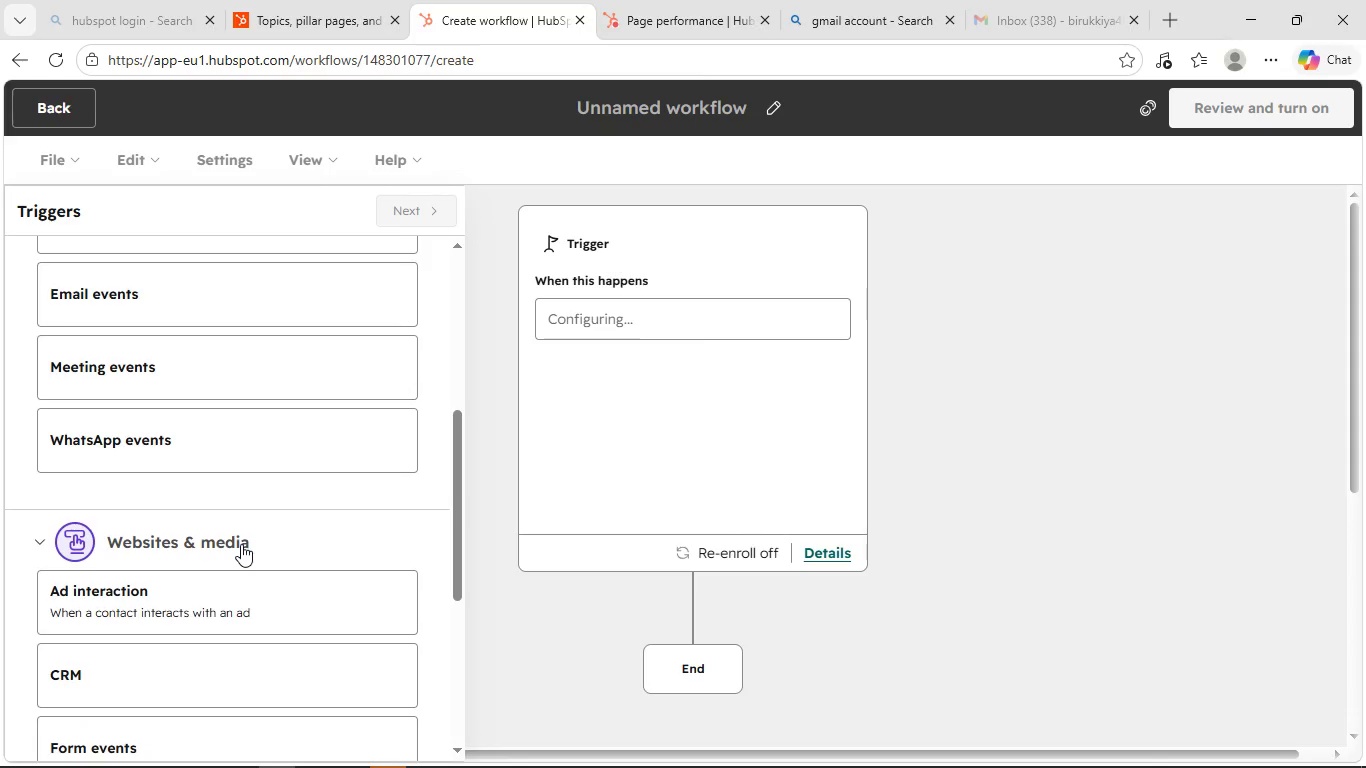 
scroll: coordinate [245, 535], scroll_direction: down, amount: 6.0
 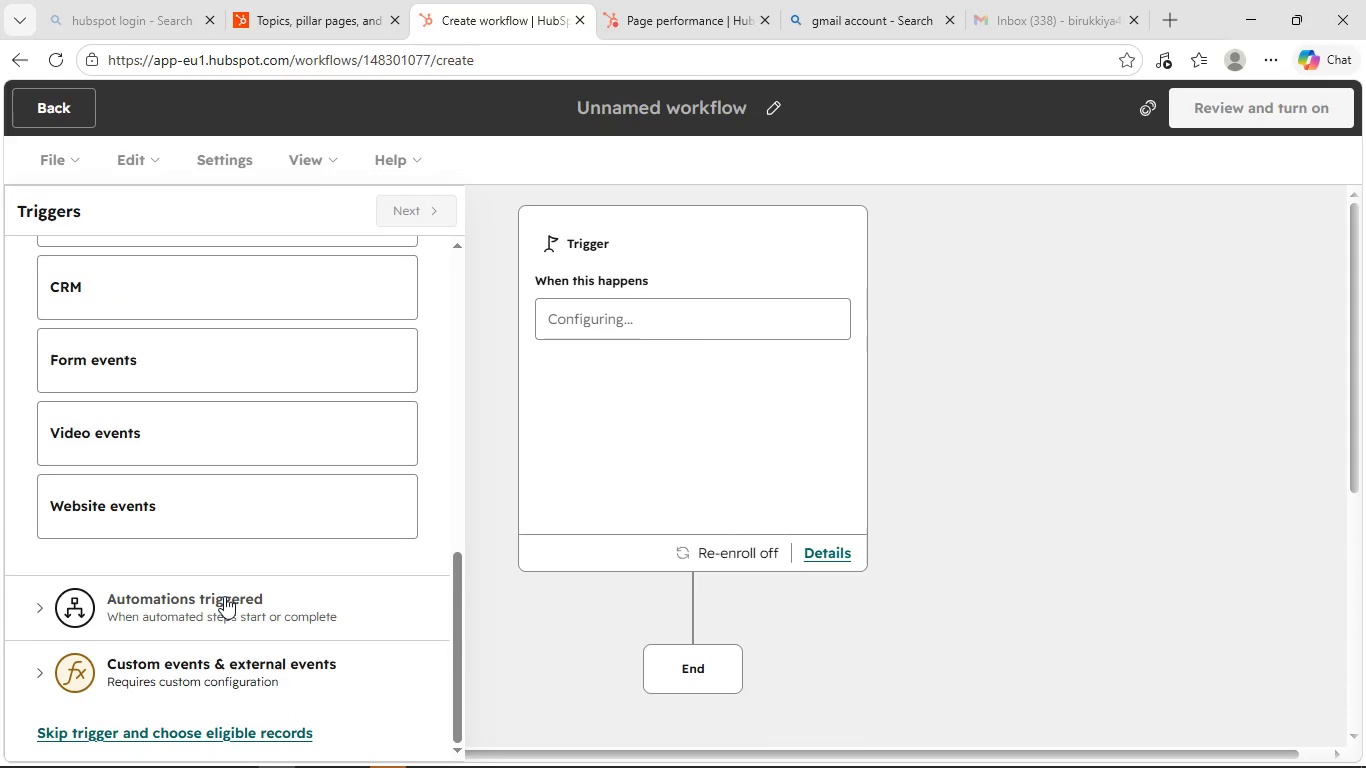 
left_click([224, 598])
 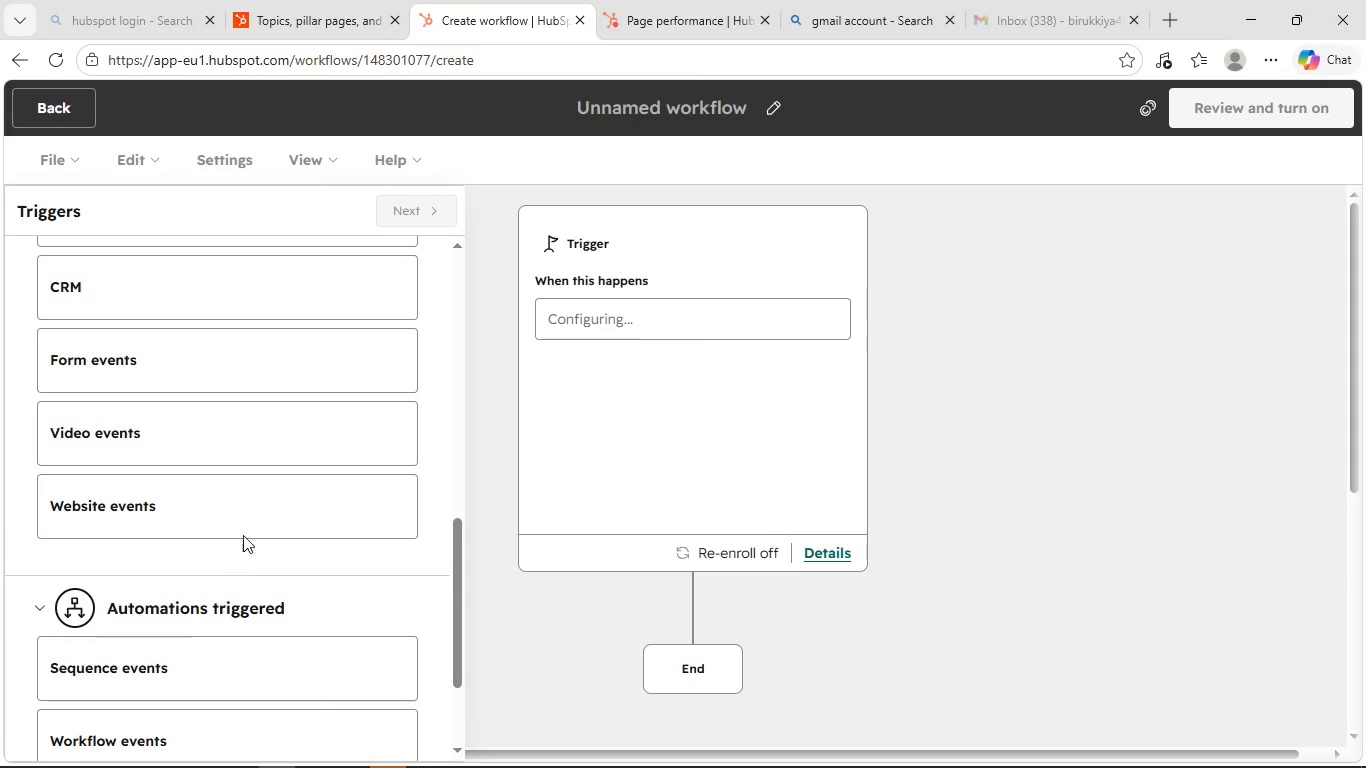 
scroll: coordinate [243, 530], scroll_direction: down, amount: 6.0
 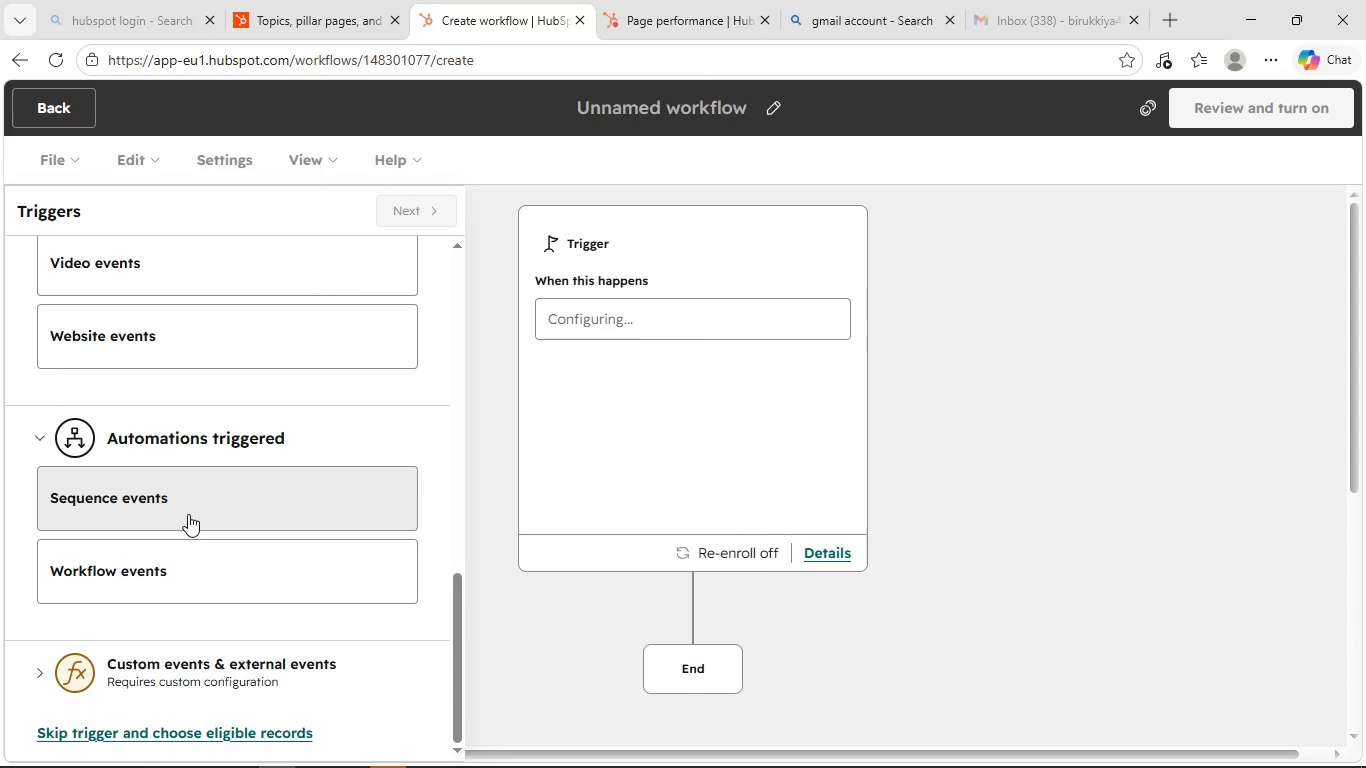 
left_click([159, 667])
 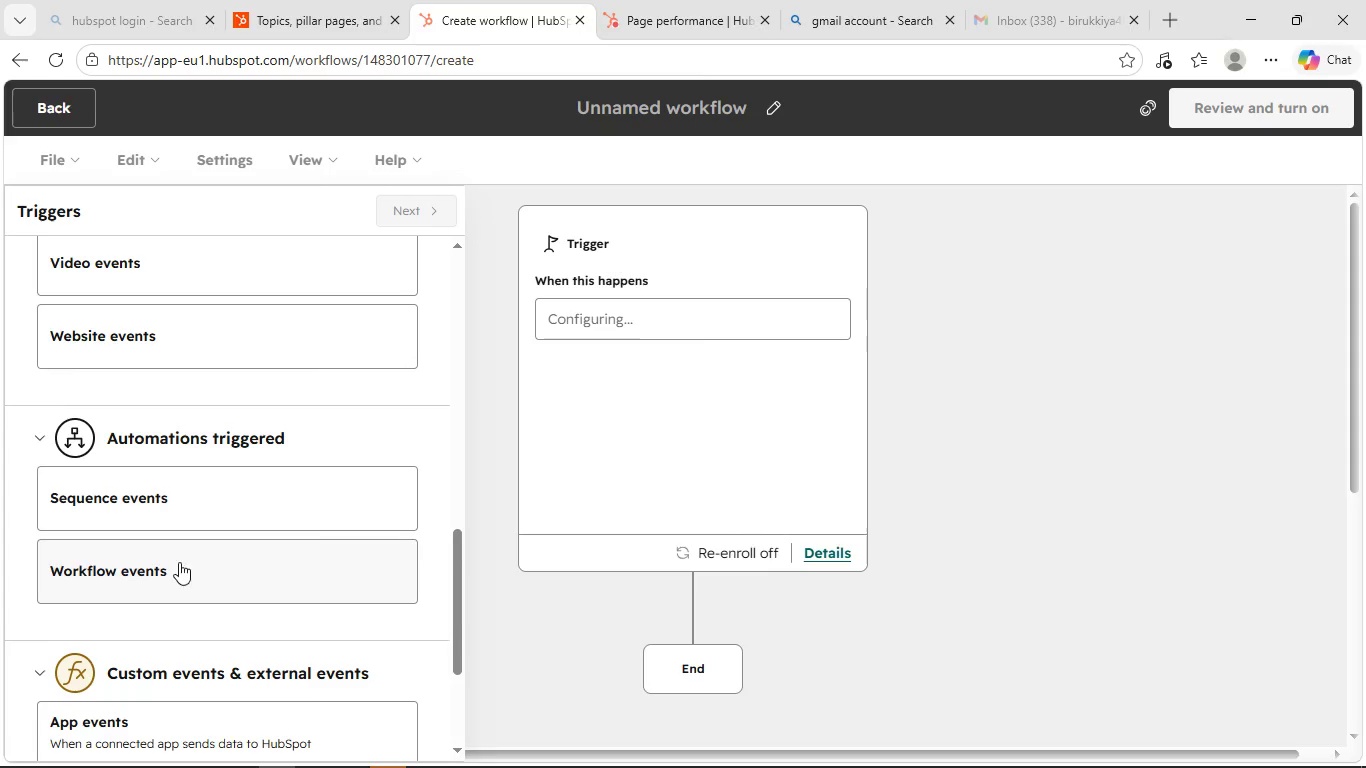 
scroll: coordinate [181, 545], scroll_direction: down, amount: 3.0
 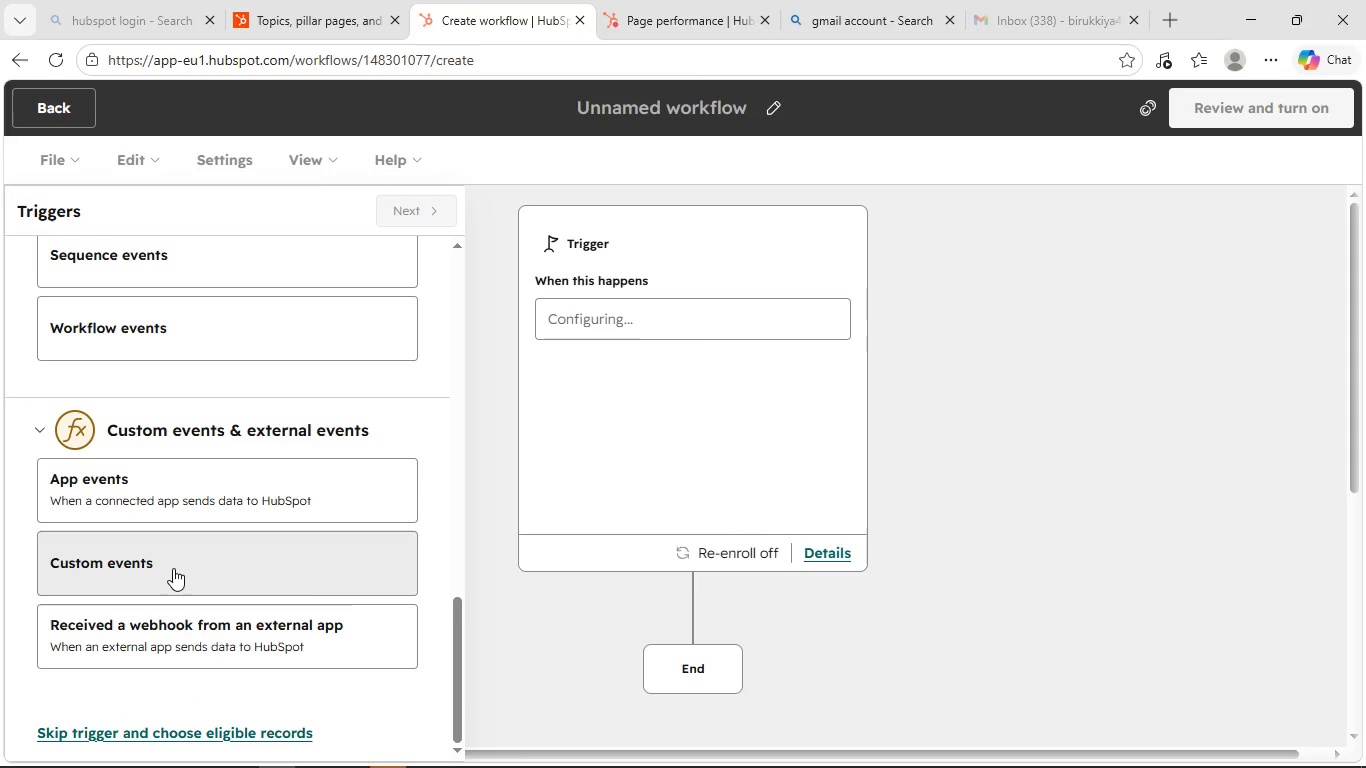 
scroll: coordinate [179, 496], scroll_direction: up, amount: 19.0
 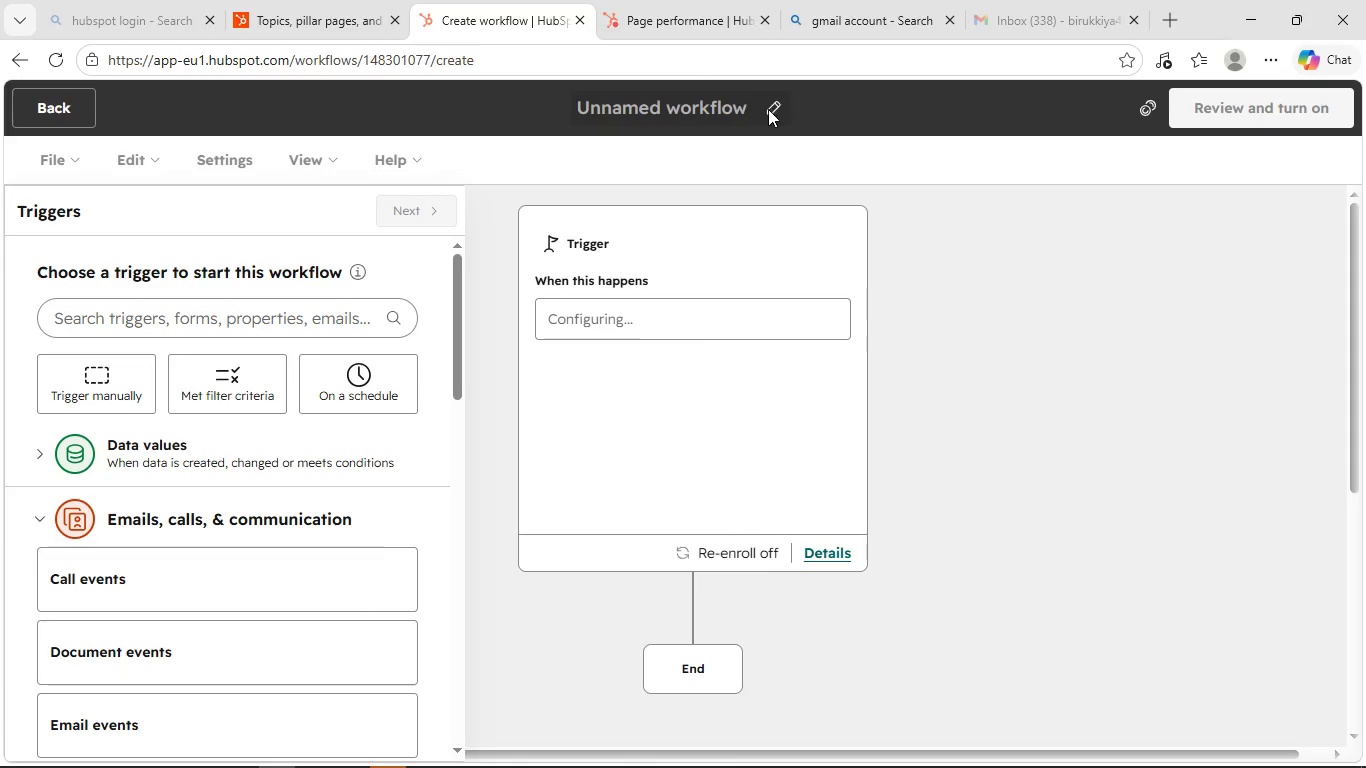 
left_click([768, 109])
 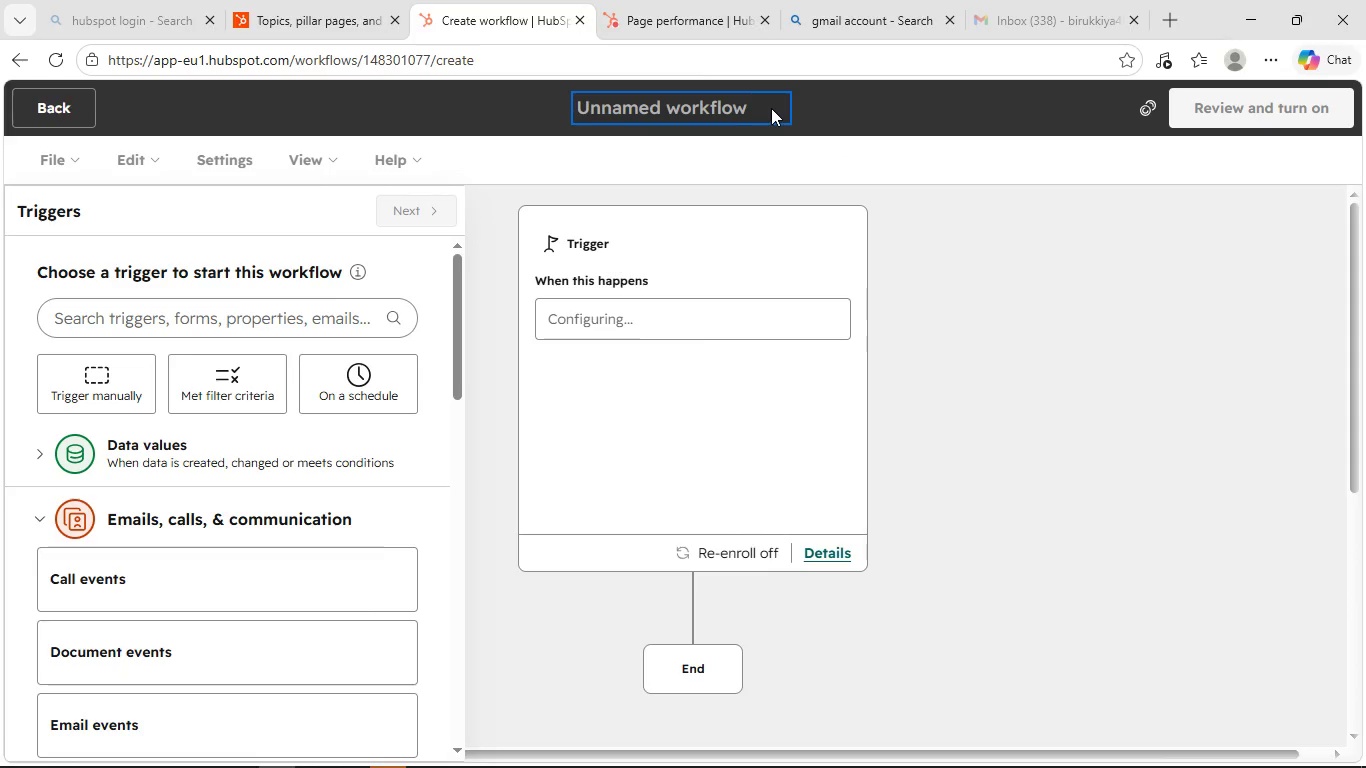 
wait(10.03)
 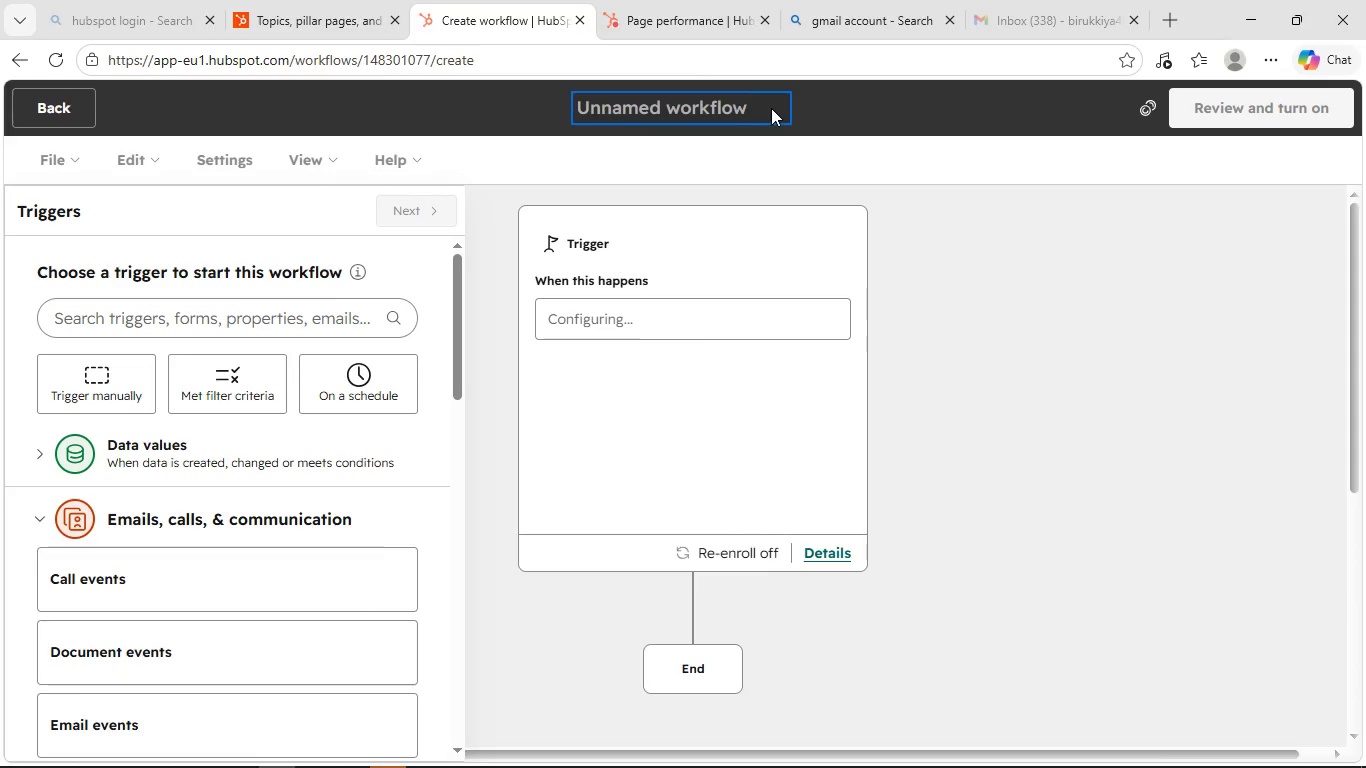 
type(Contact Based)
 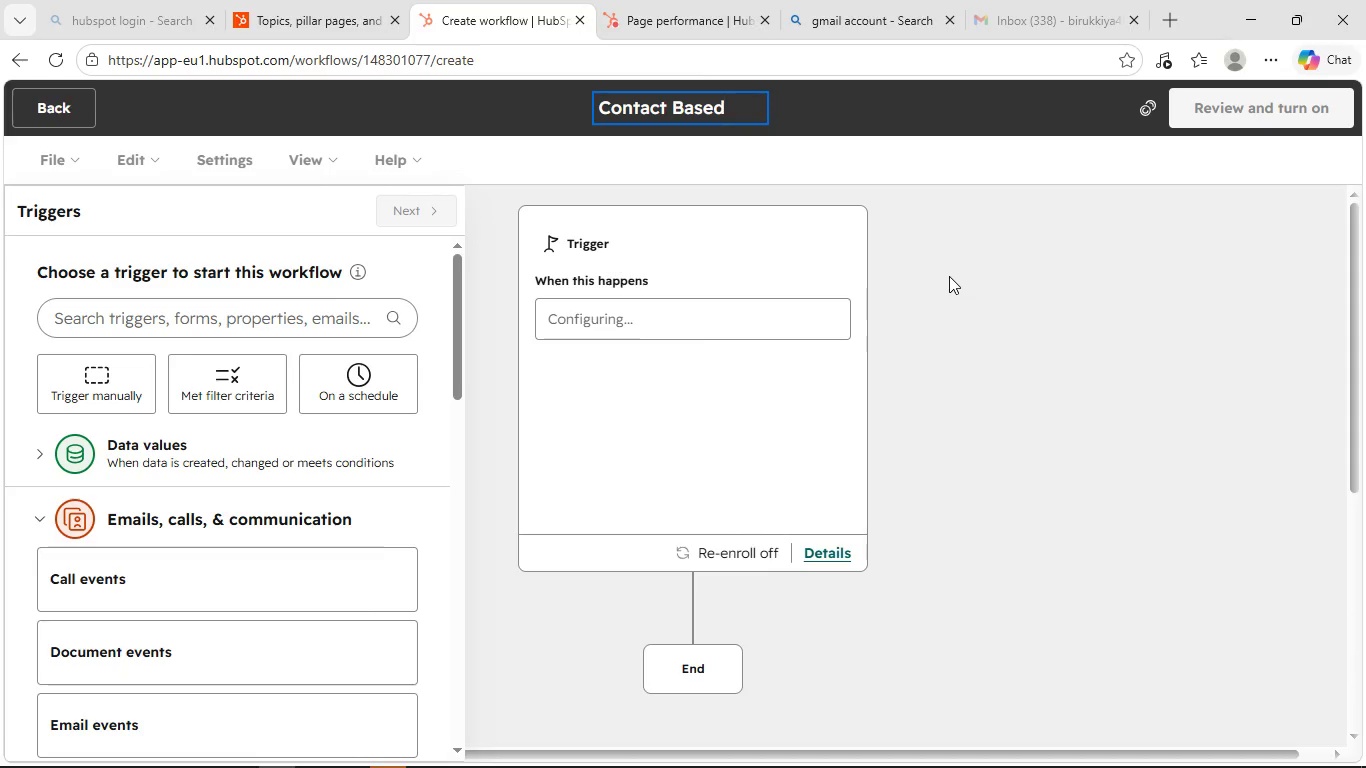 
wait(7.81)
 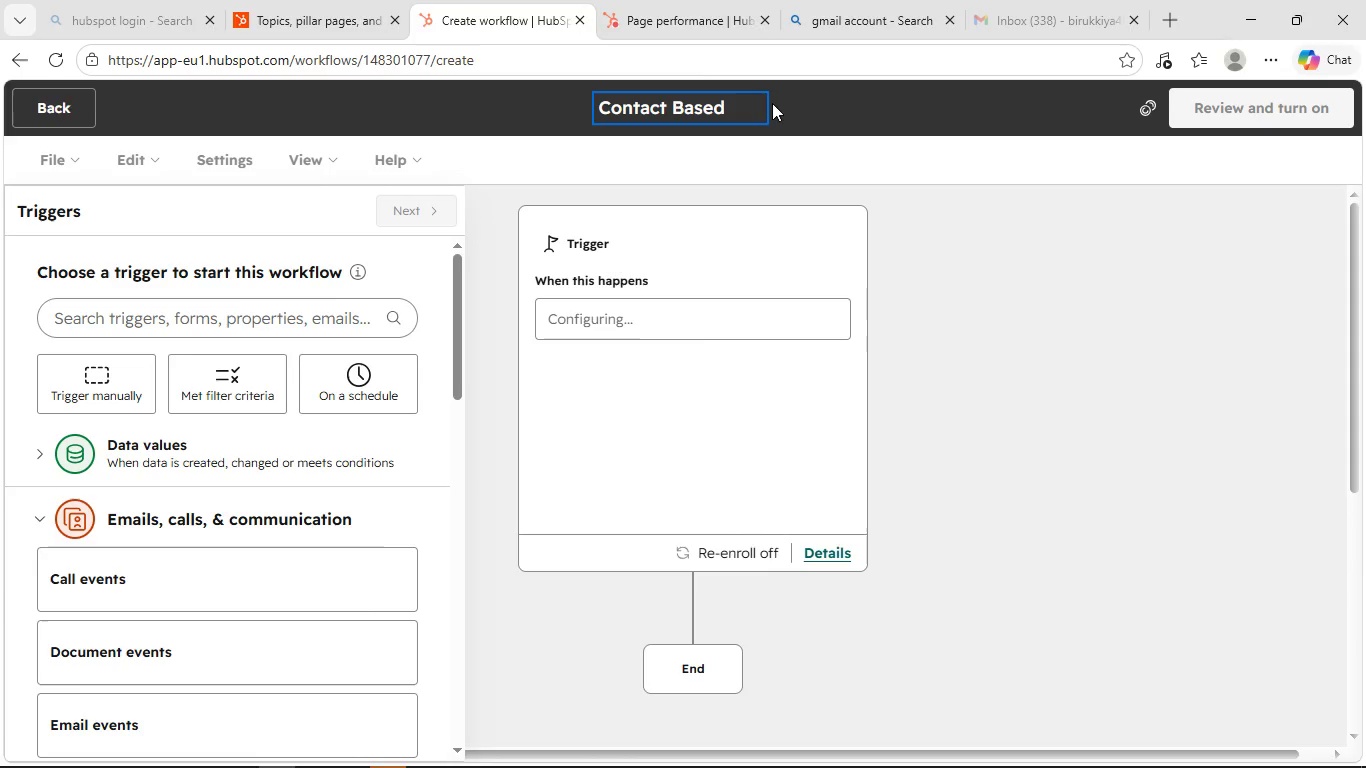 
left_click([913, 204])
 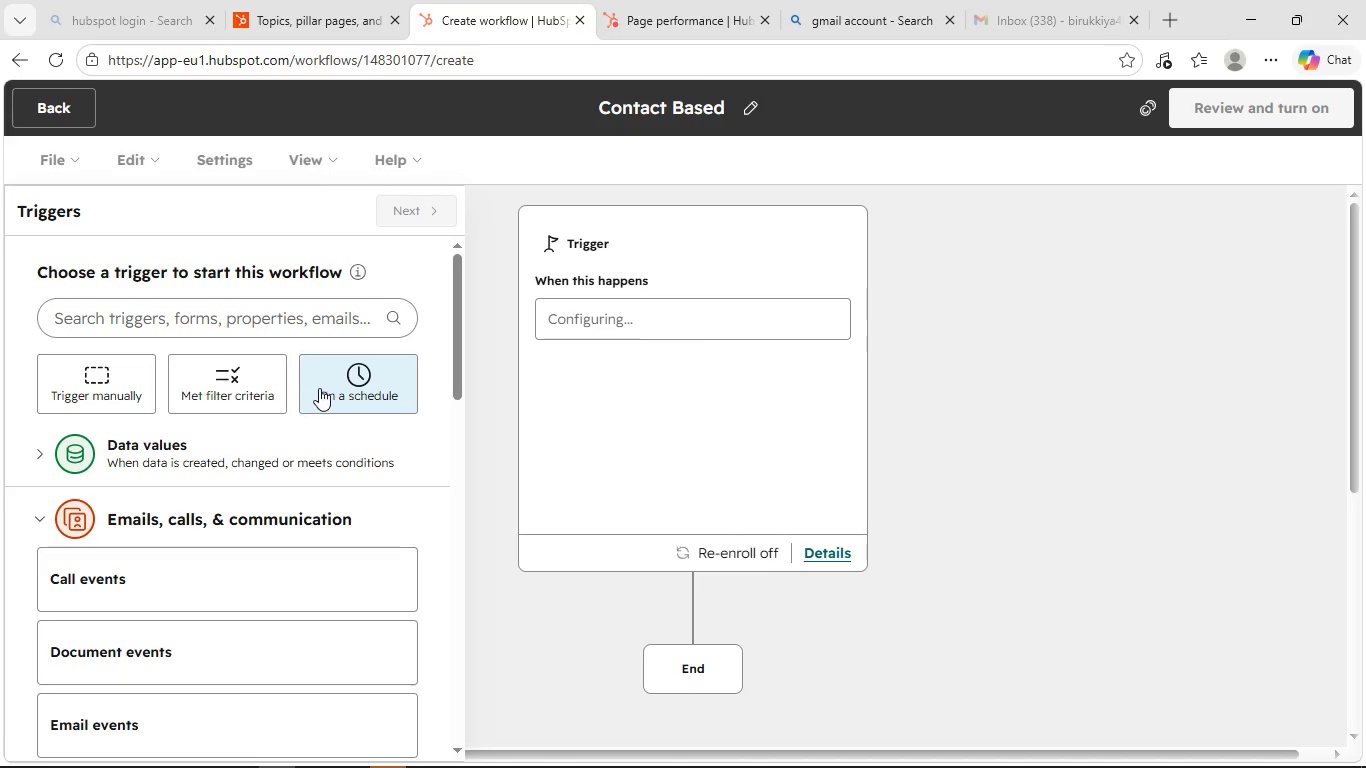 
wait(6.59)
 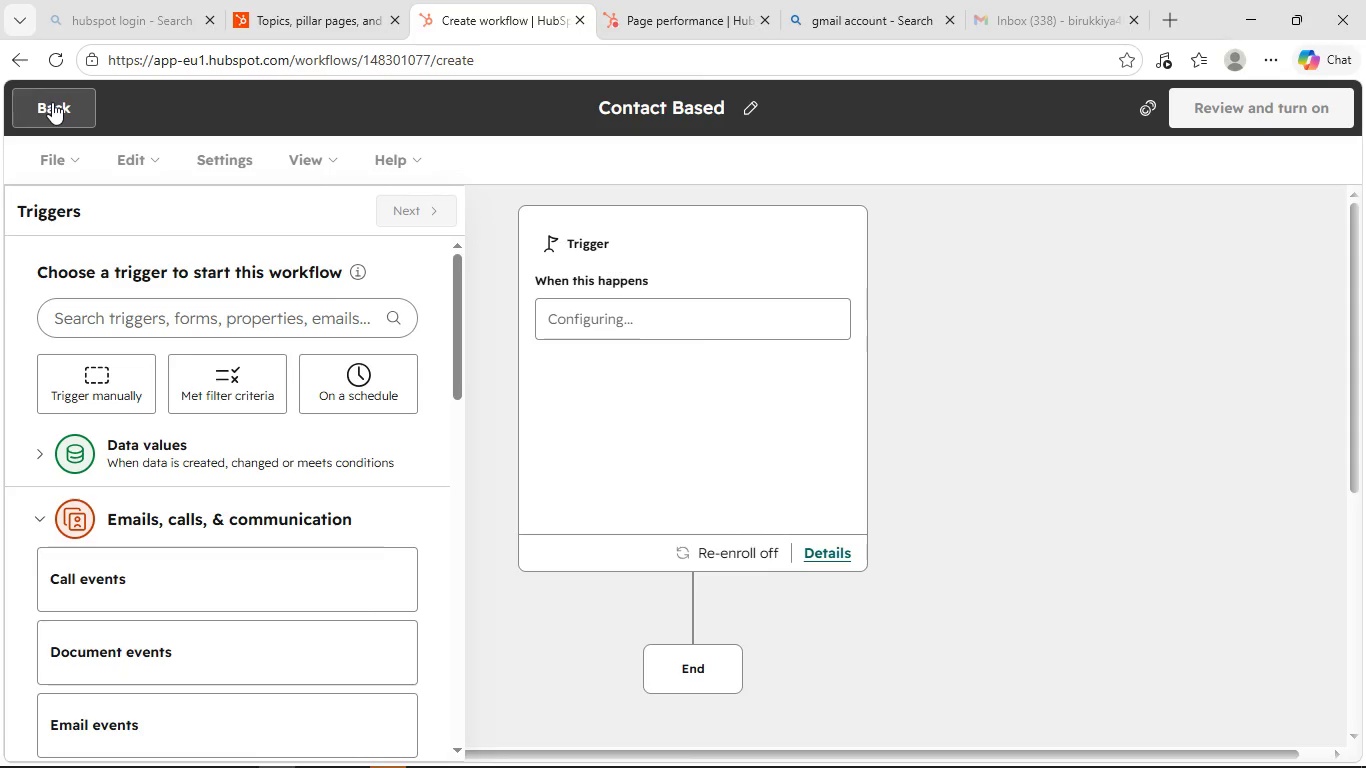 
left_click([98, 388])
 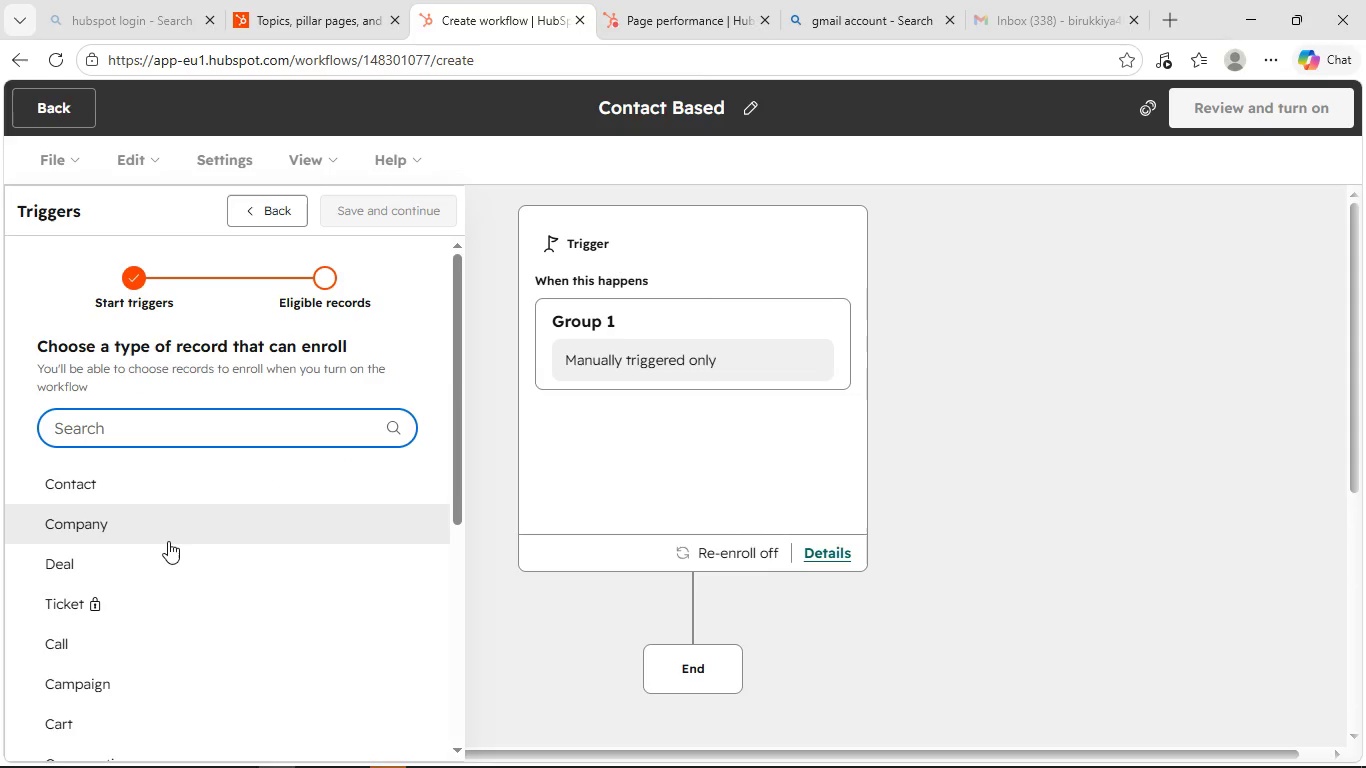 
left_click([128, 483])
 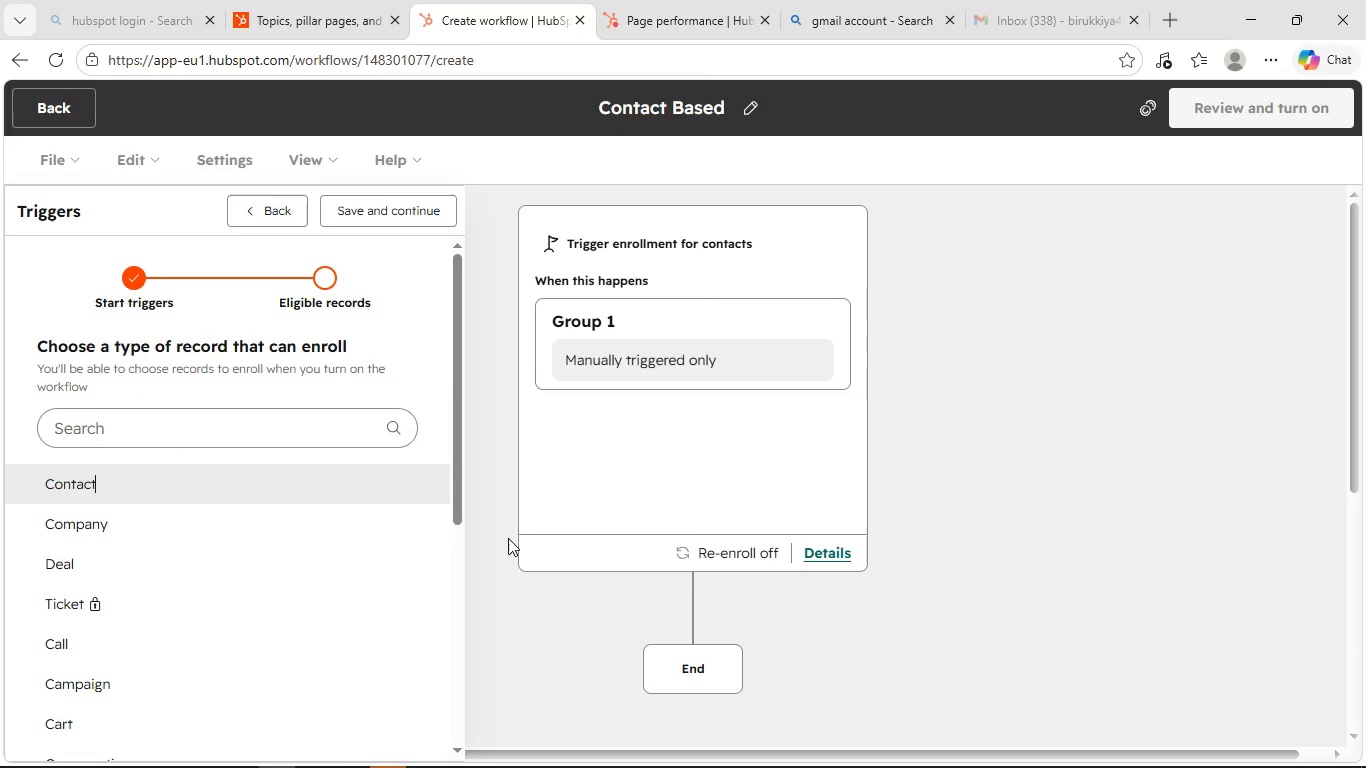 
scroll: coordinate [225, 420], scroll_direction: none, amount: 0.0
 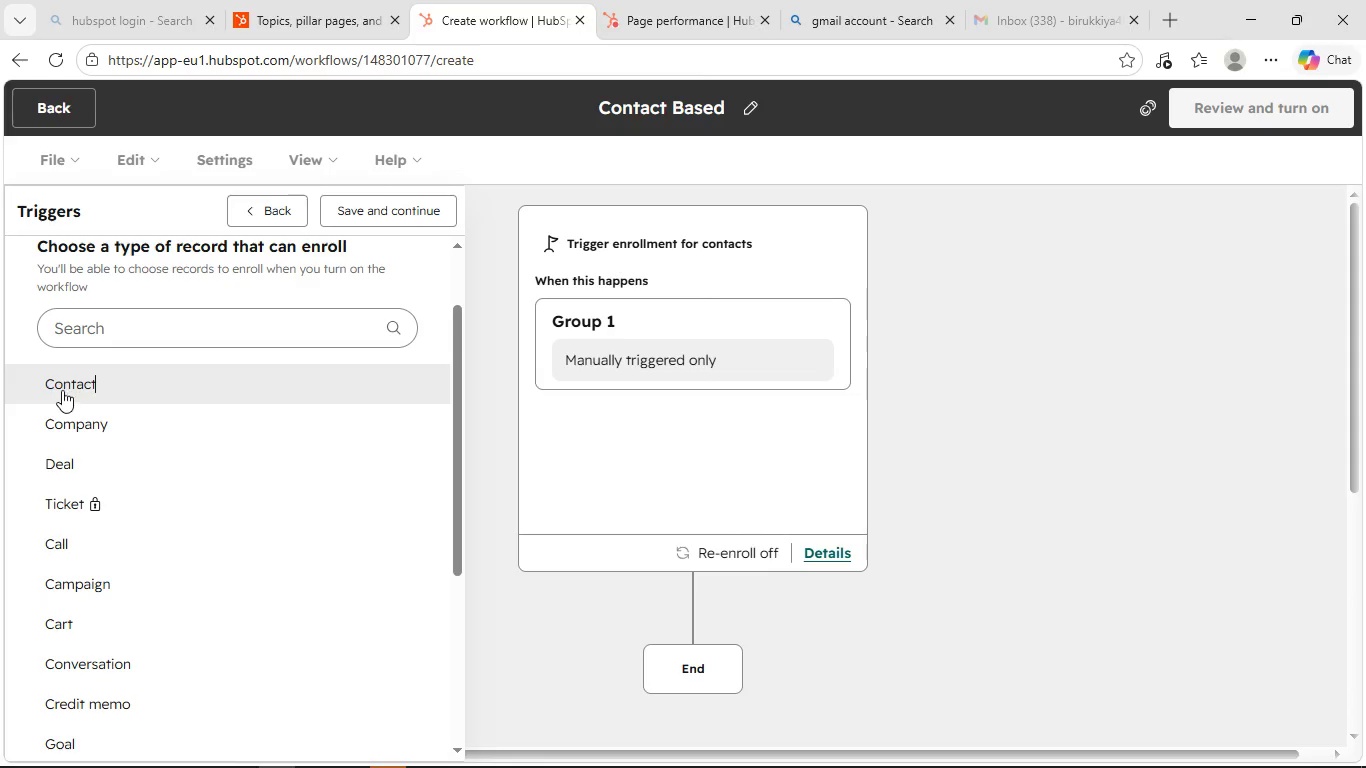 
left_click([62, 385])
 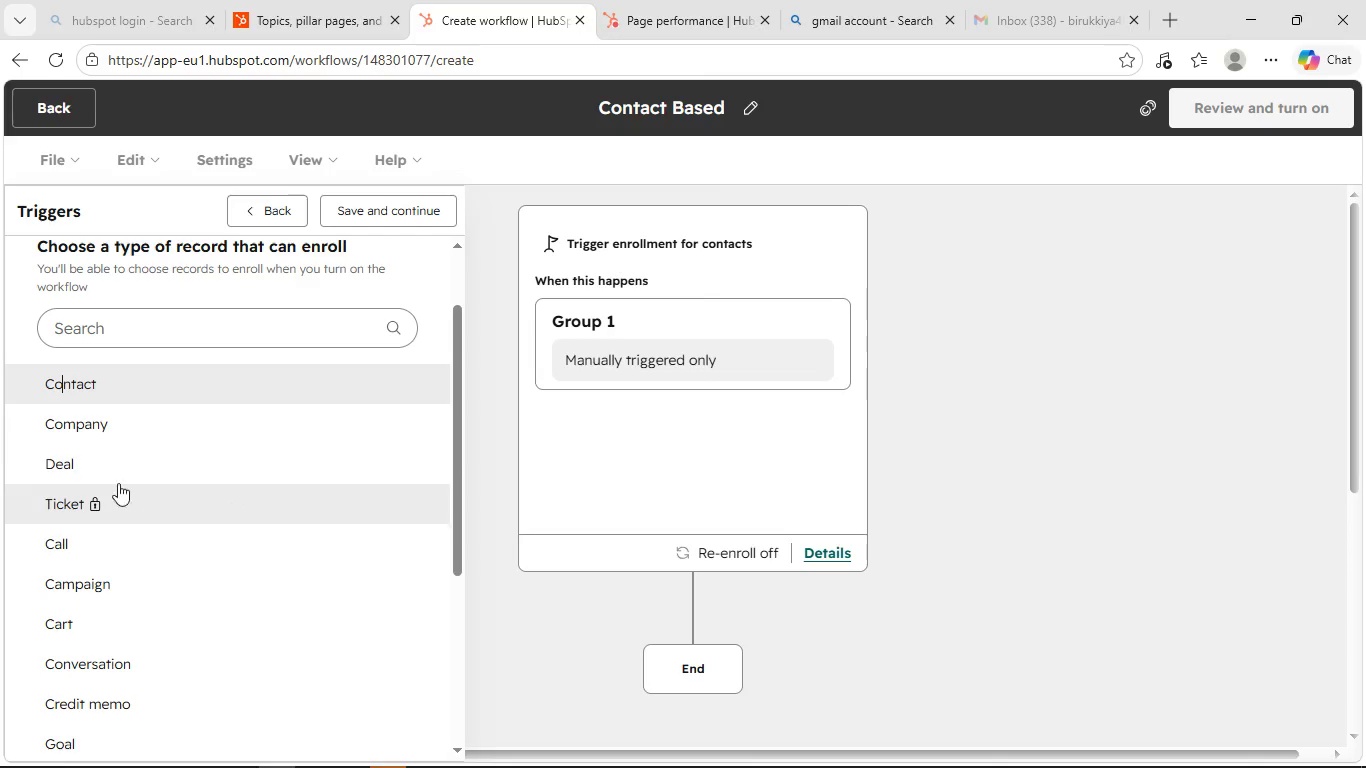 
scroll: coordinate [231, 430], scroll_direction: down, amount: 8.0
 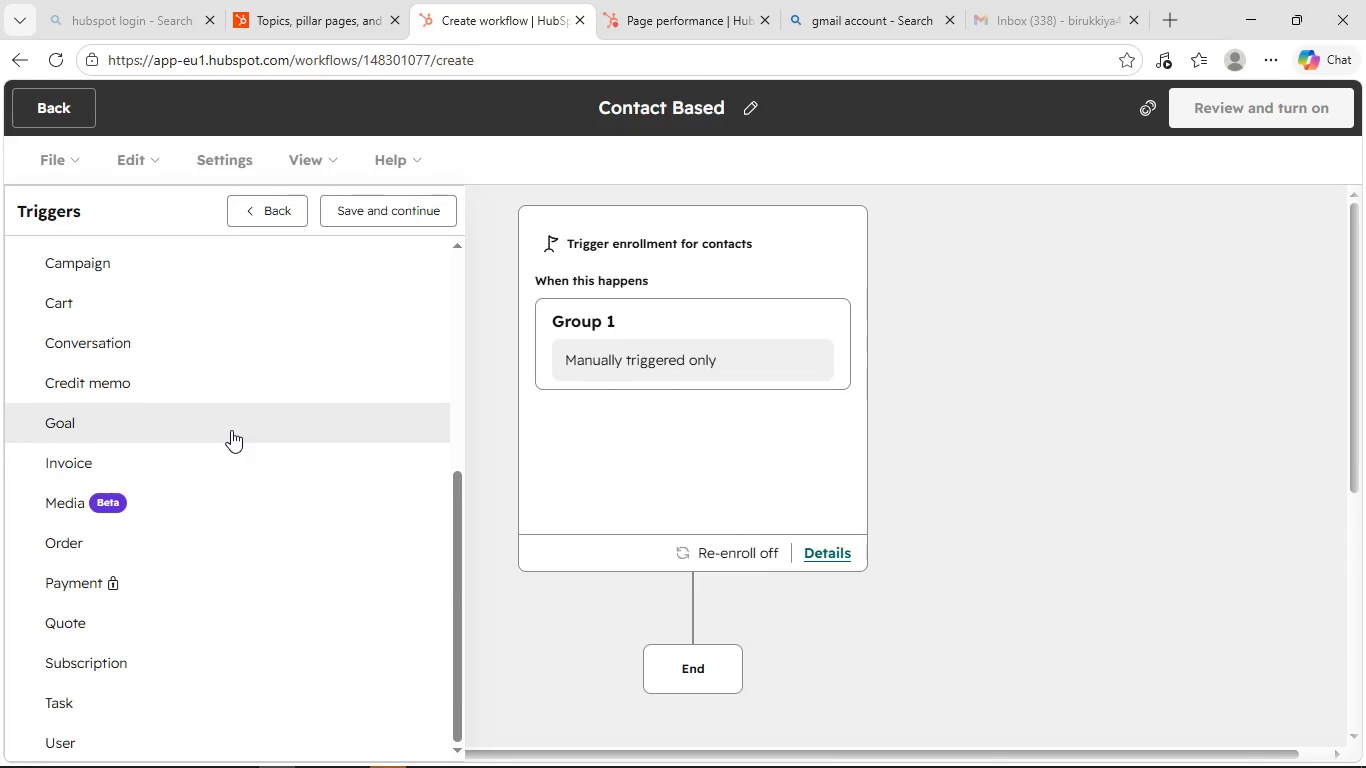 
scroll: coordinate [232, 429], scroll_direction: up, amount: 9.0
 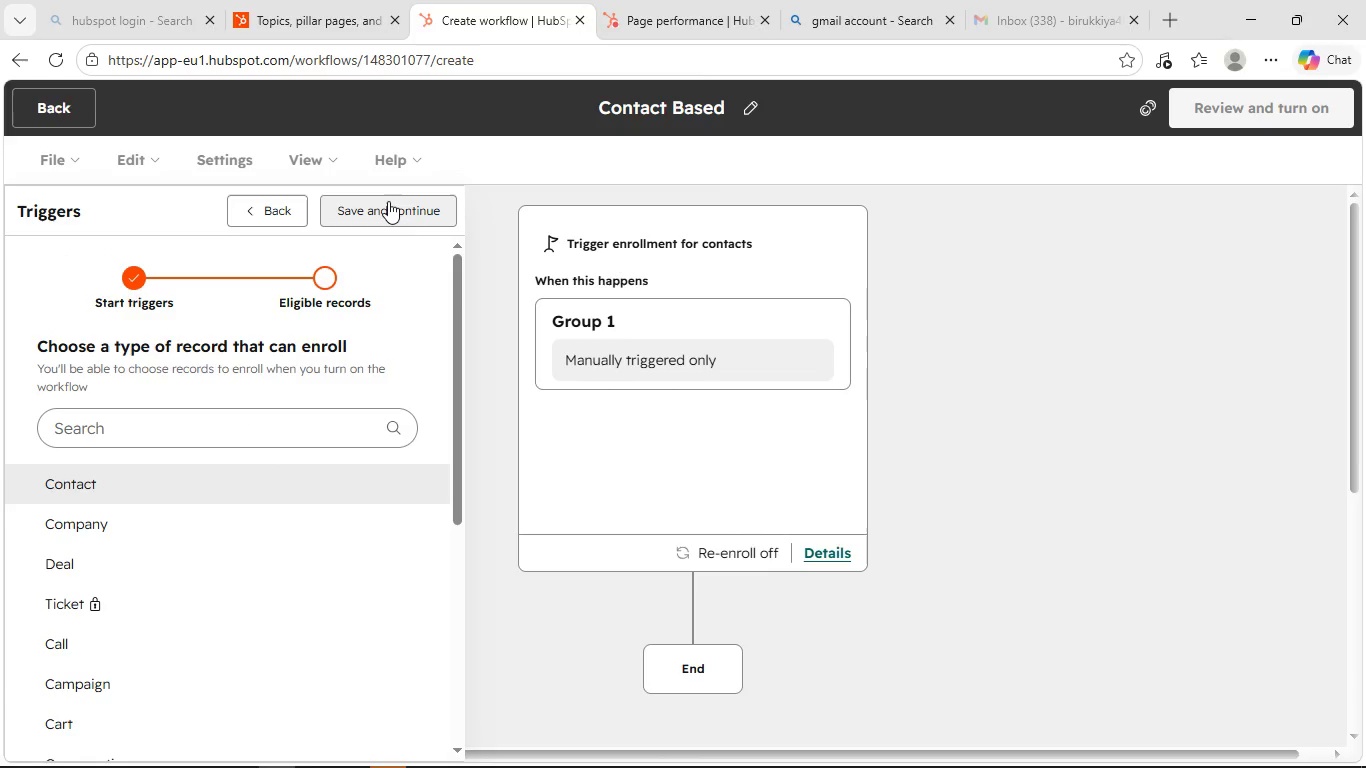 
left_click([388, 201])
 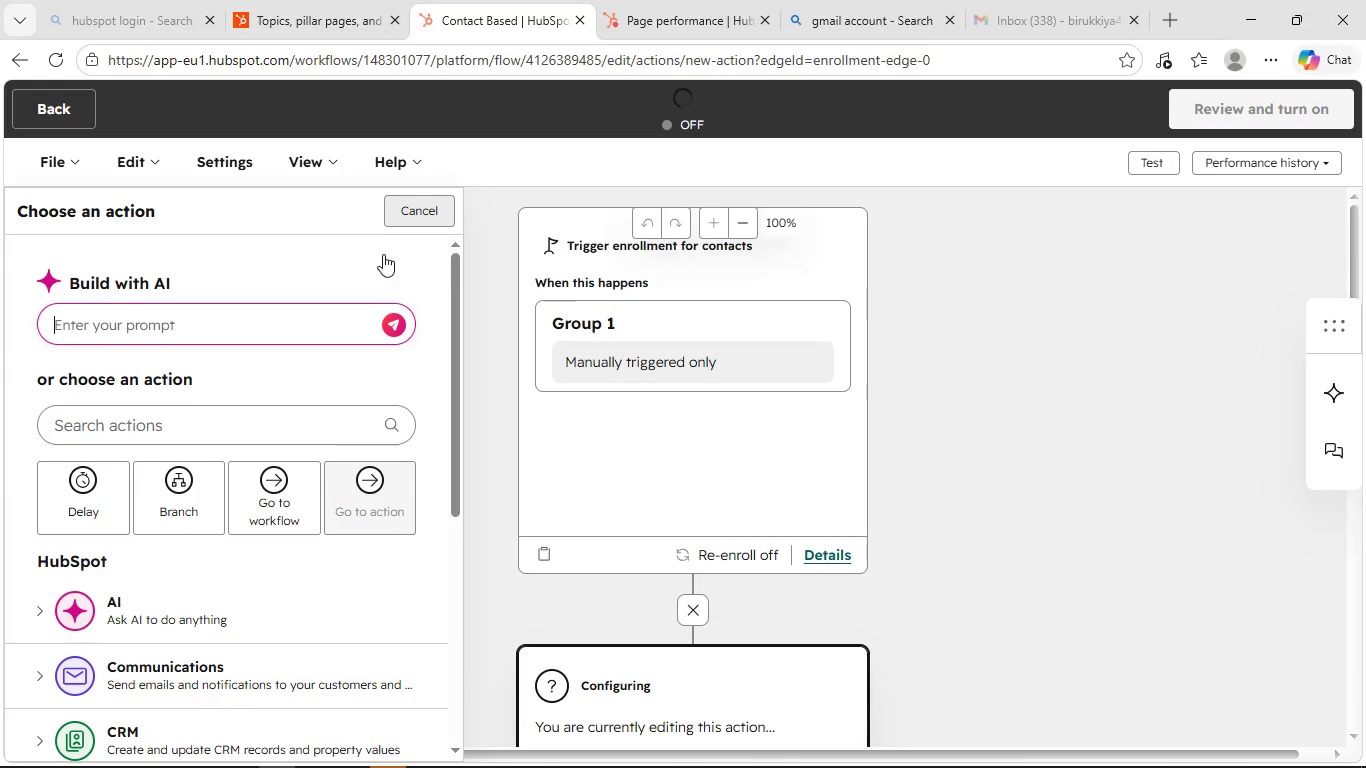 
wait(6.28)
 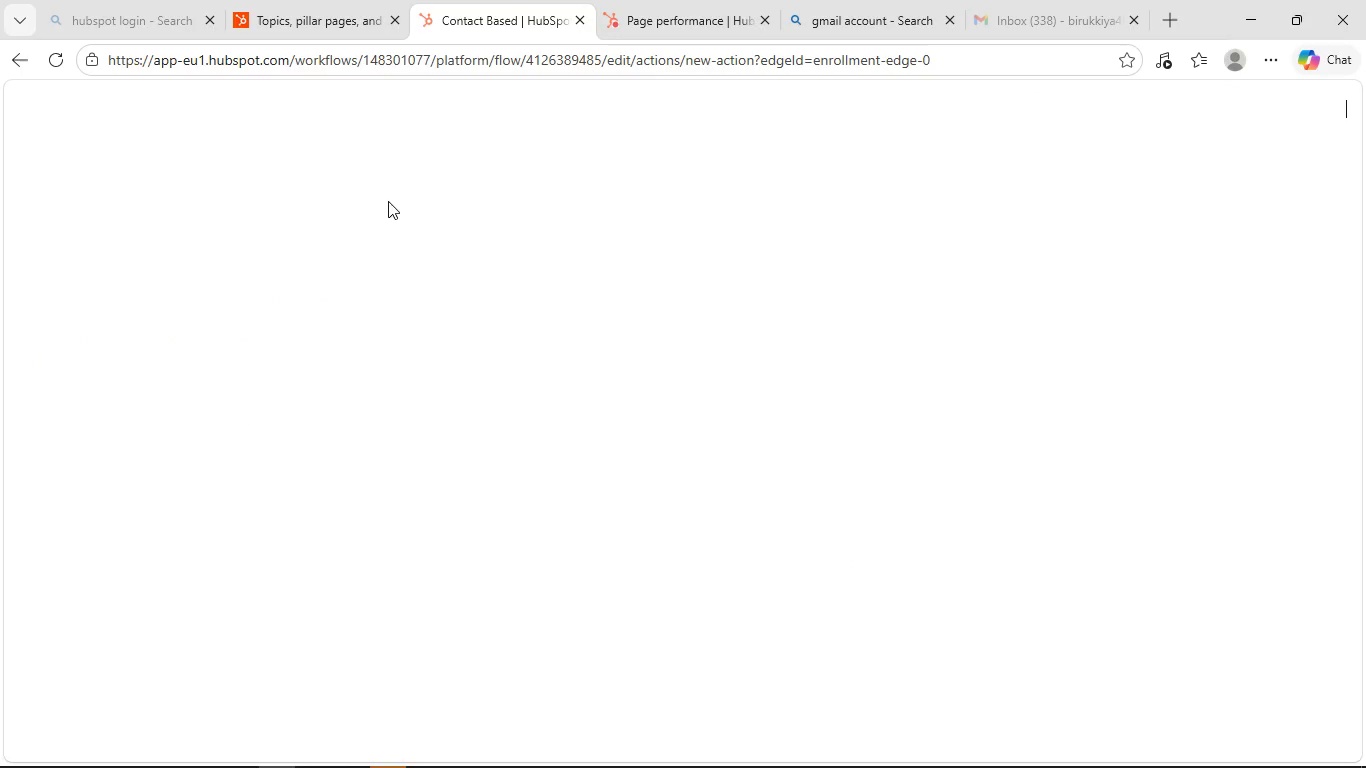 
scroll: coordinate [559, 573], scroll_direction: none, amount: 0.0
 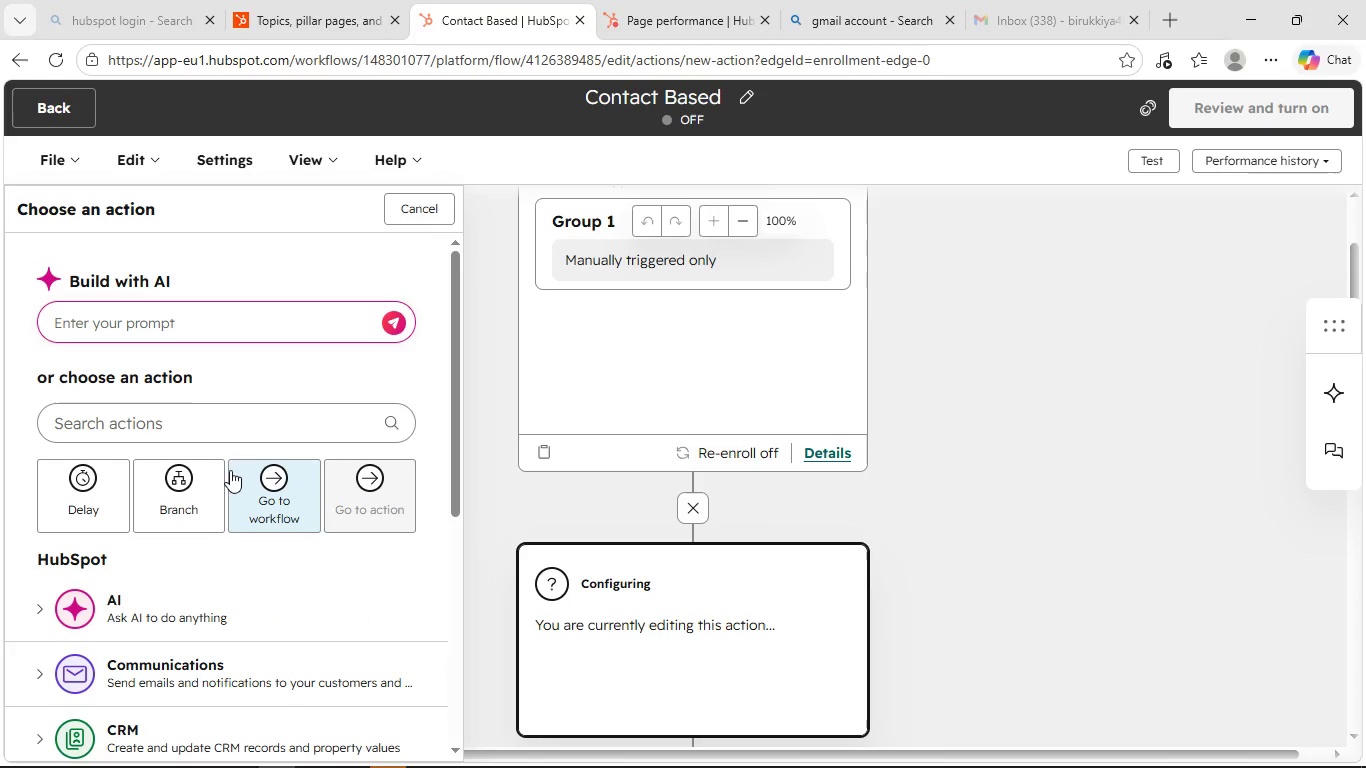 
left_click([243, 431])
 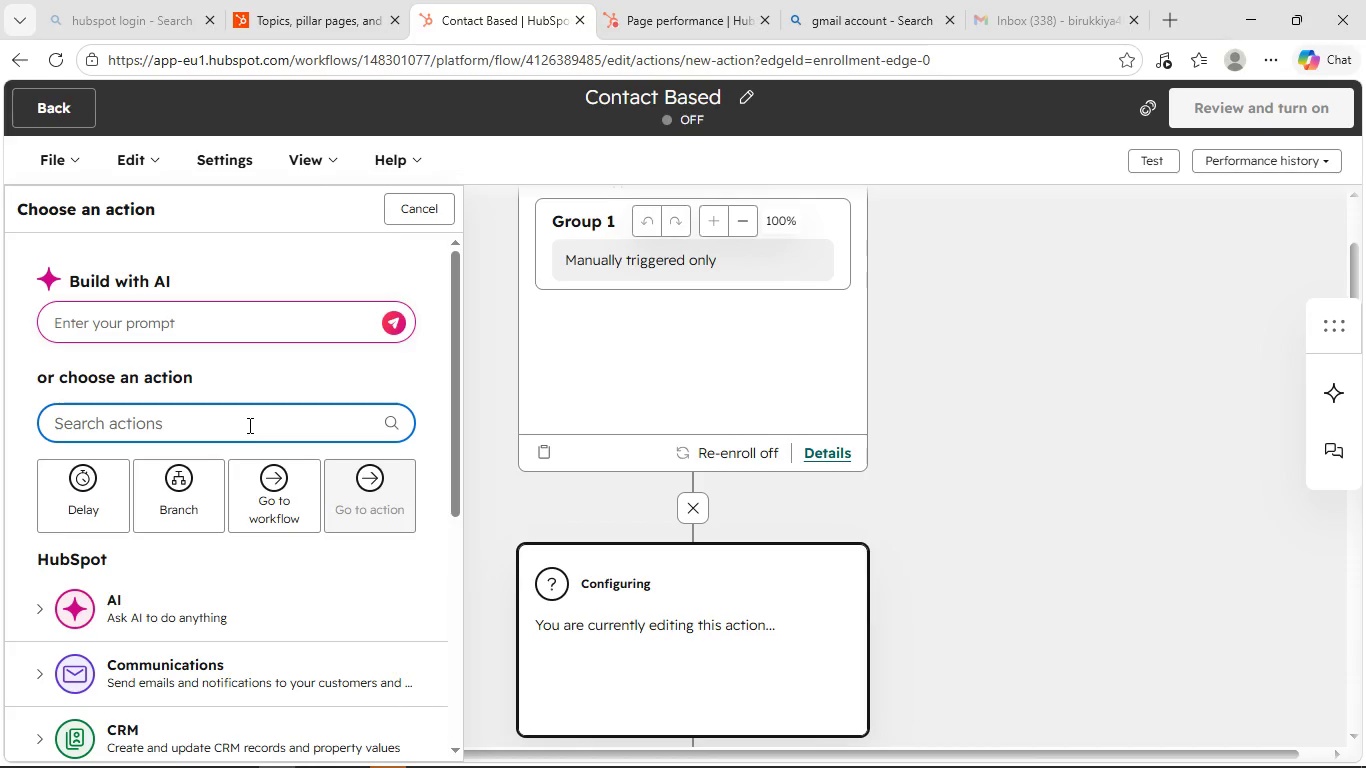 
wait(12.14)
 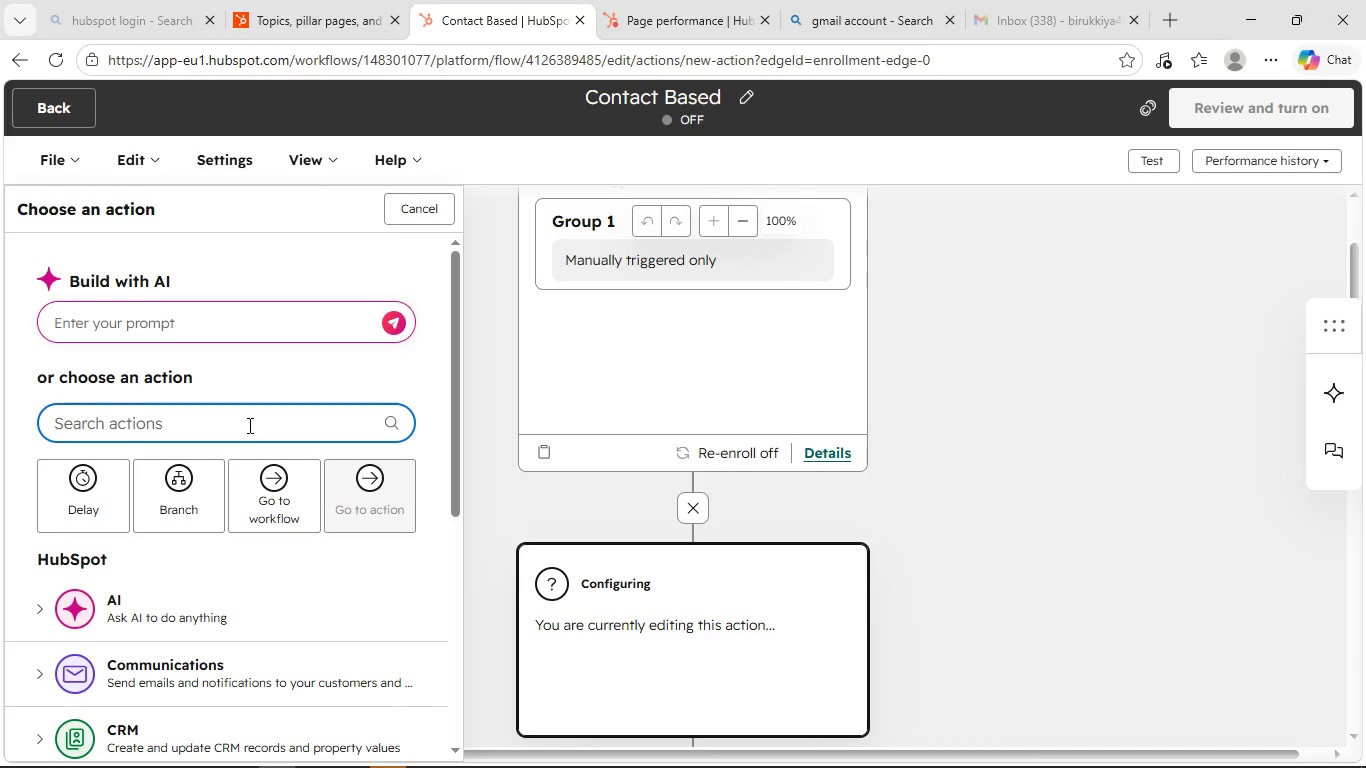 
scroll: coordinate [266, 516], scroll_direction: down, amount: 4.0
 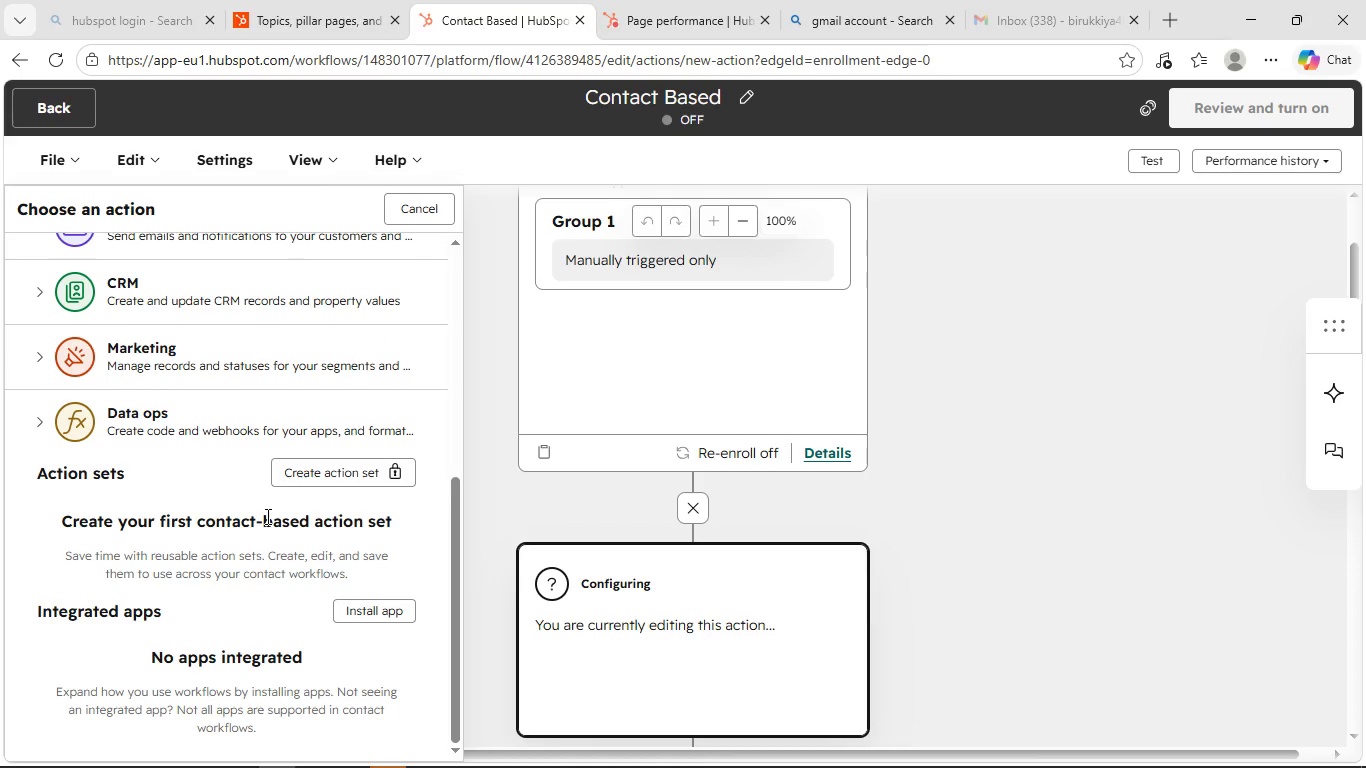 
scroll: coordinate [268, 513], scroll_direction: up, amount: 6.0
 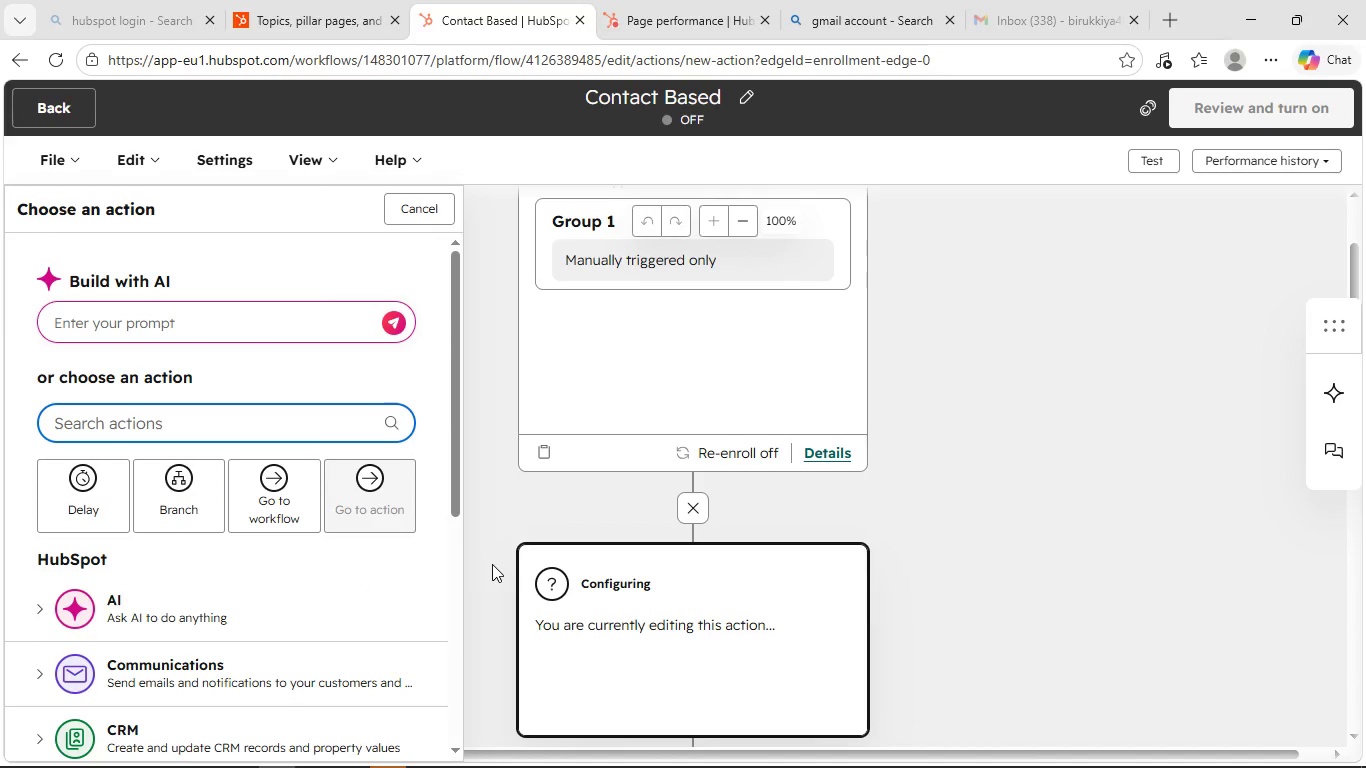 
left_click([77, 163])
 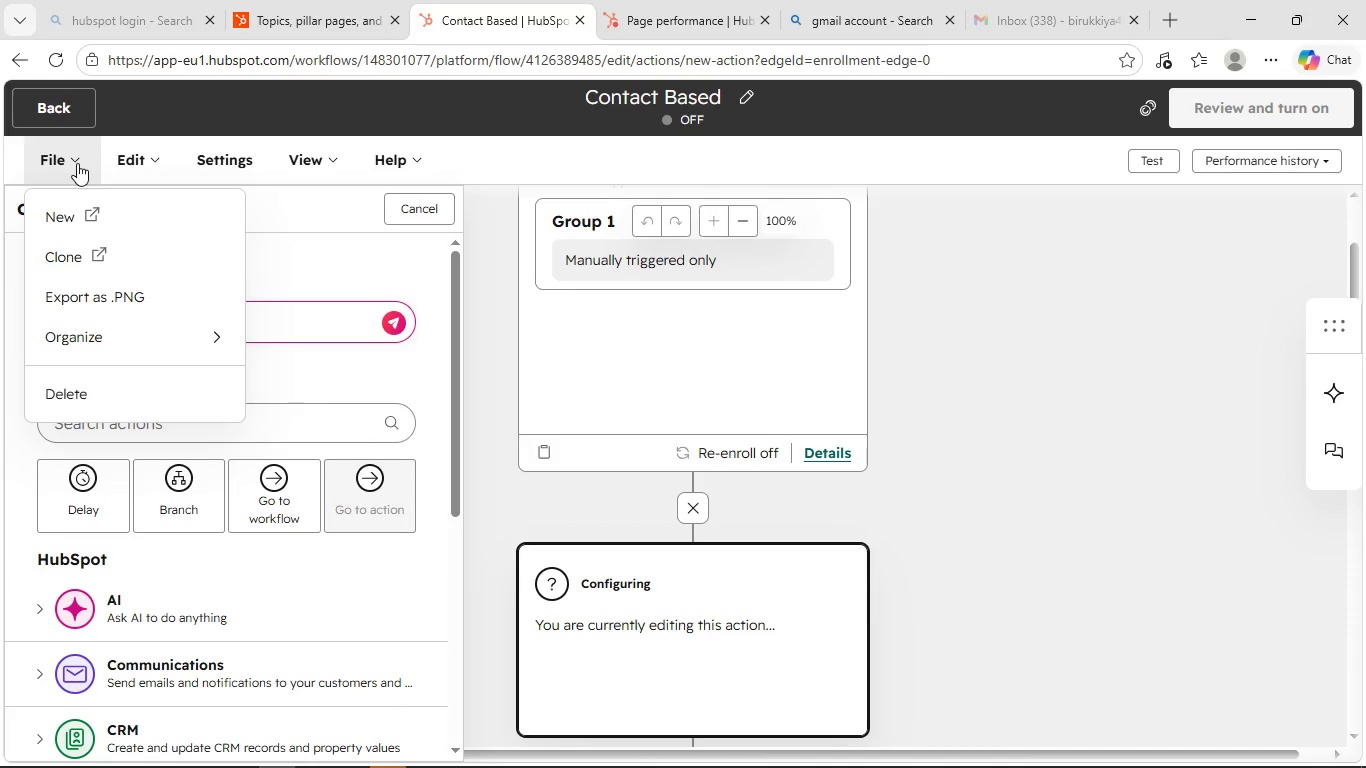 
wait(5.31)
 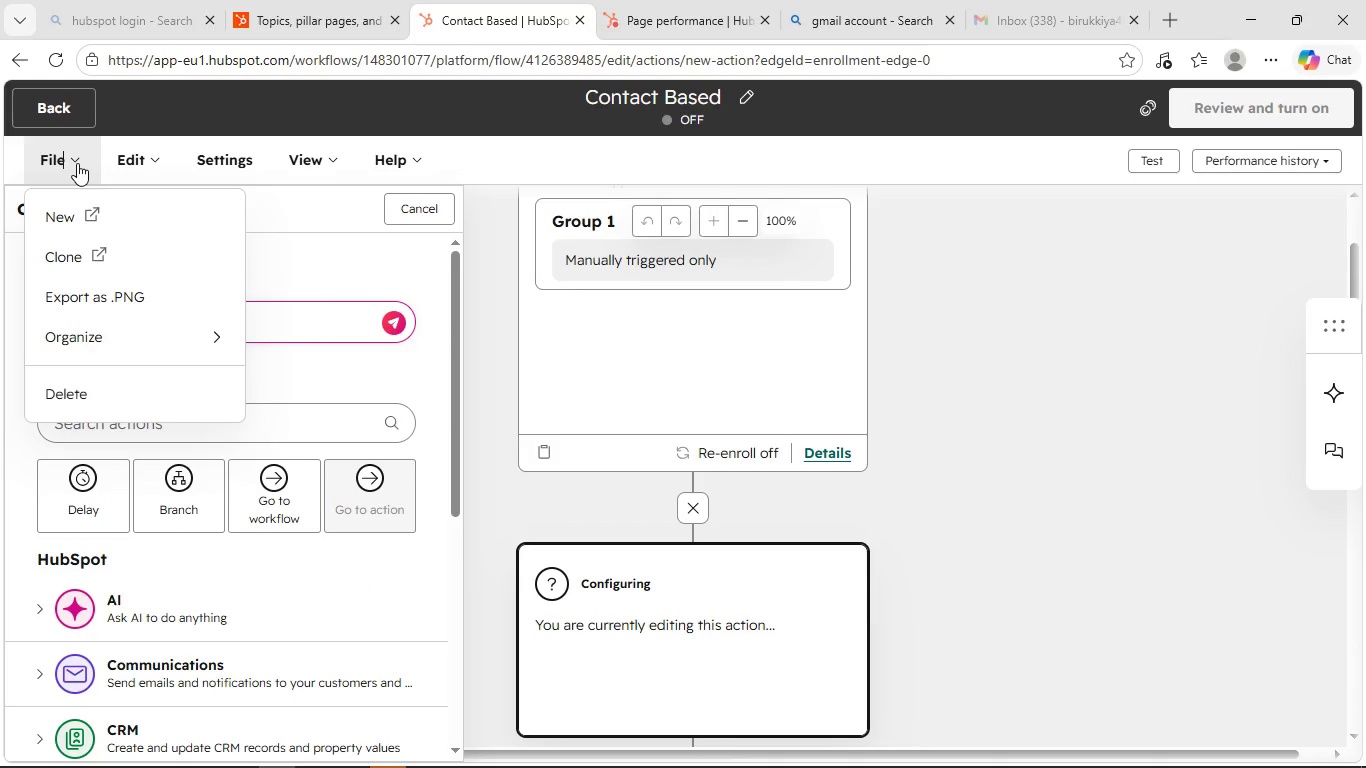 
left_click([318, 261])
 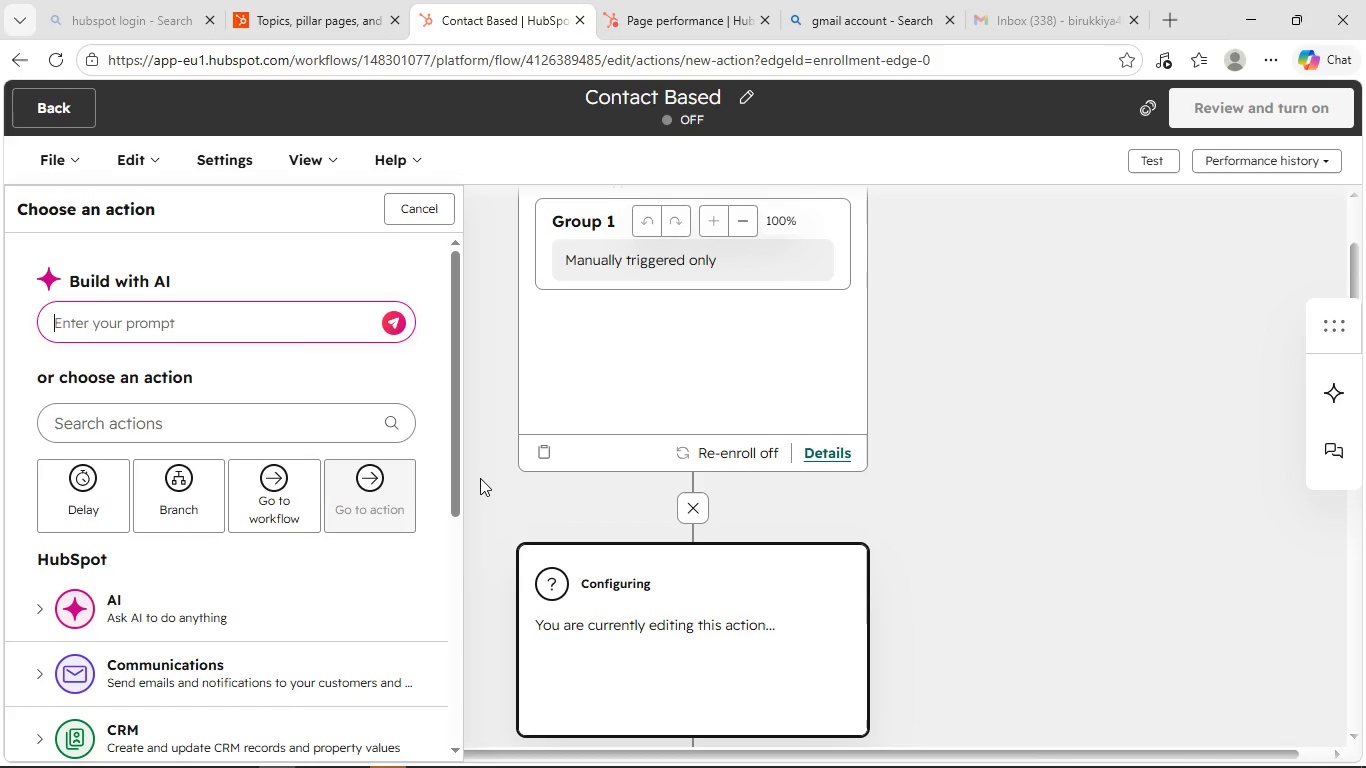 
wait(23.53)
 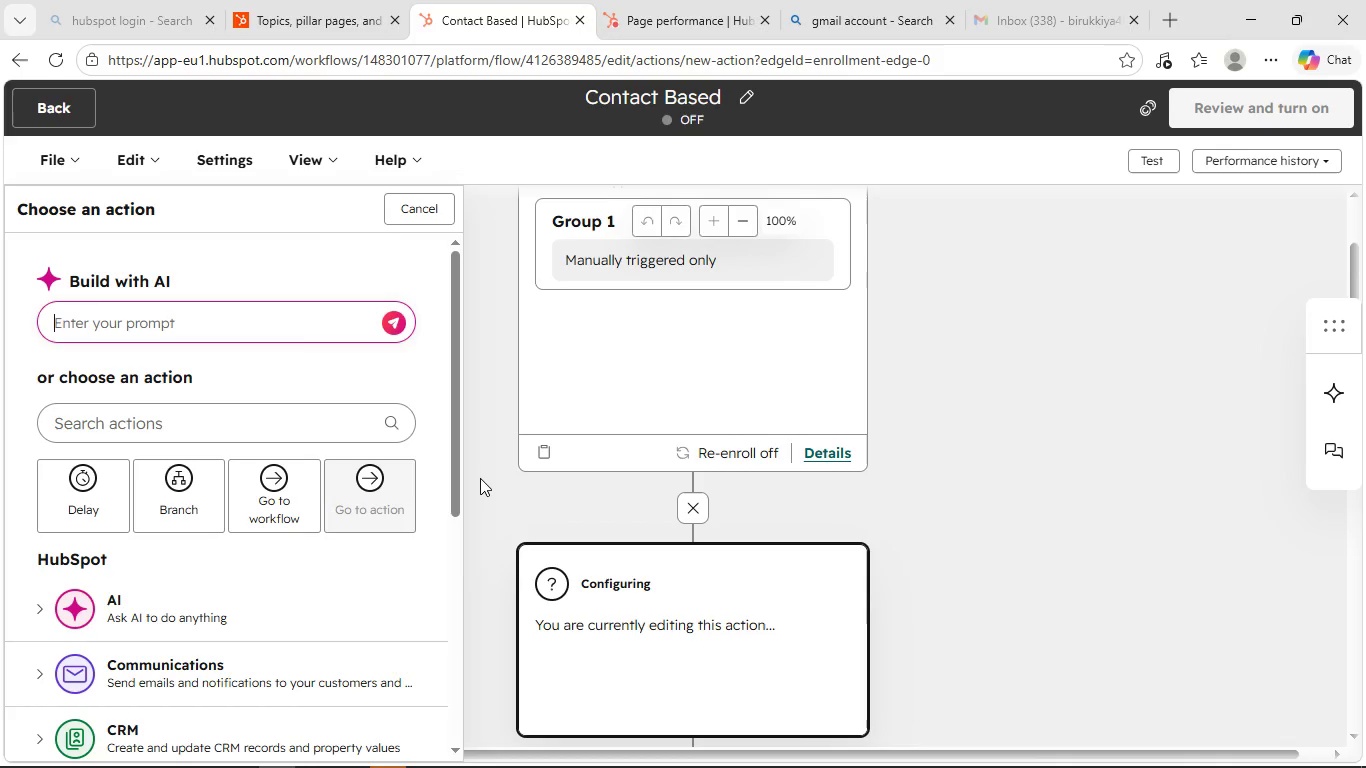 
left_click([905, 387])
 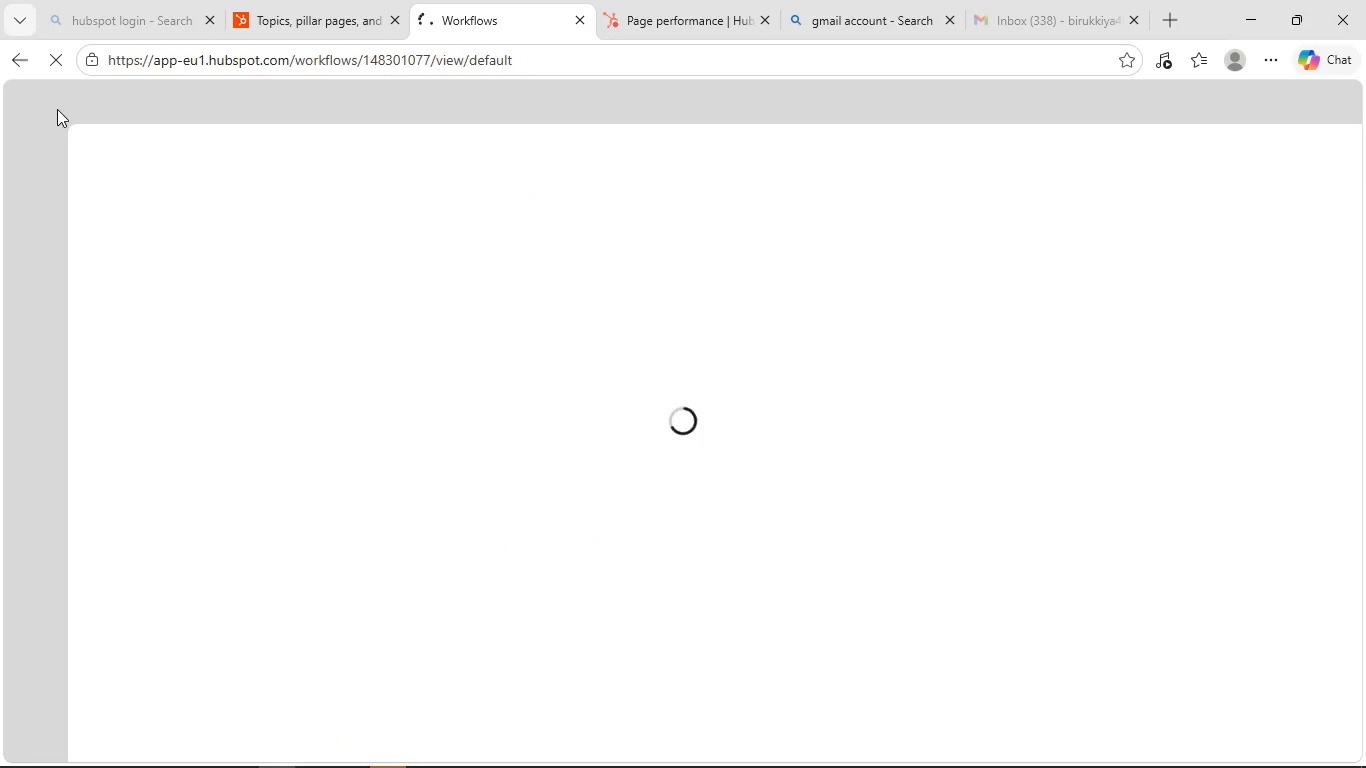 
wait(9.16)
 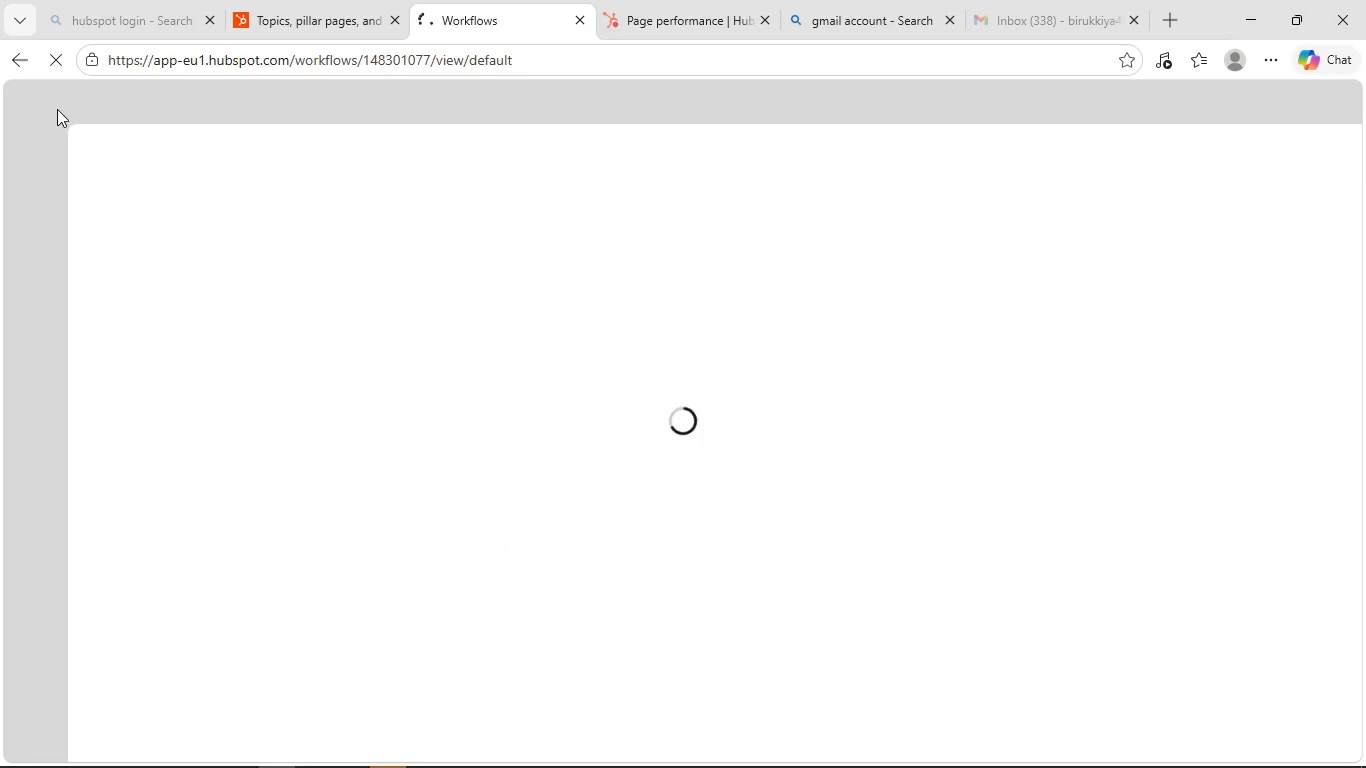 
scroll: coordinate [276, 297], scroll_direction: none, amount: 0.0
 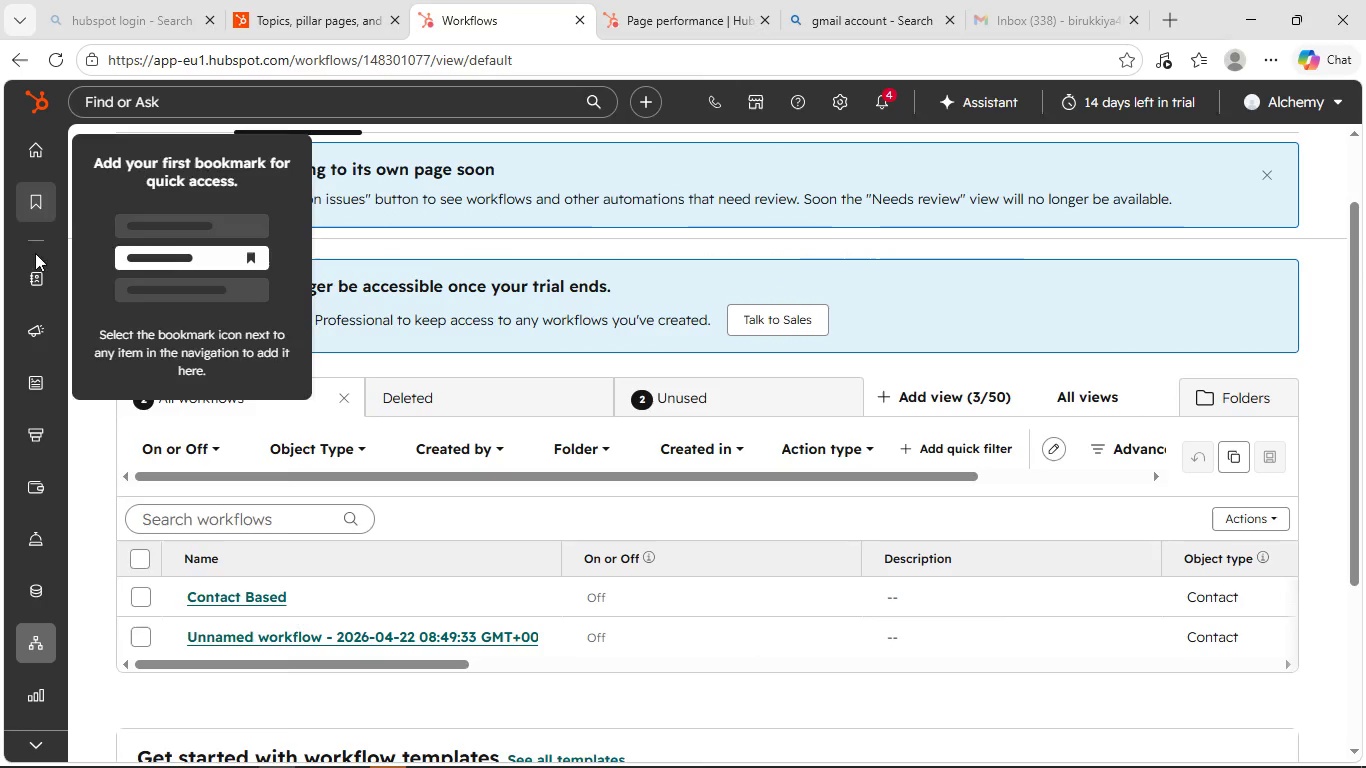 
scroll: coordinate [407, 424], scroll_direction: up, amount: 2.0
 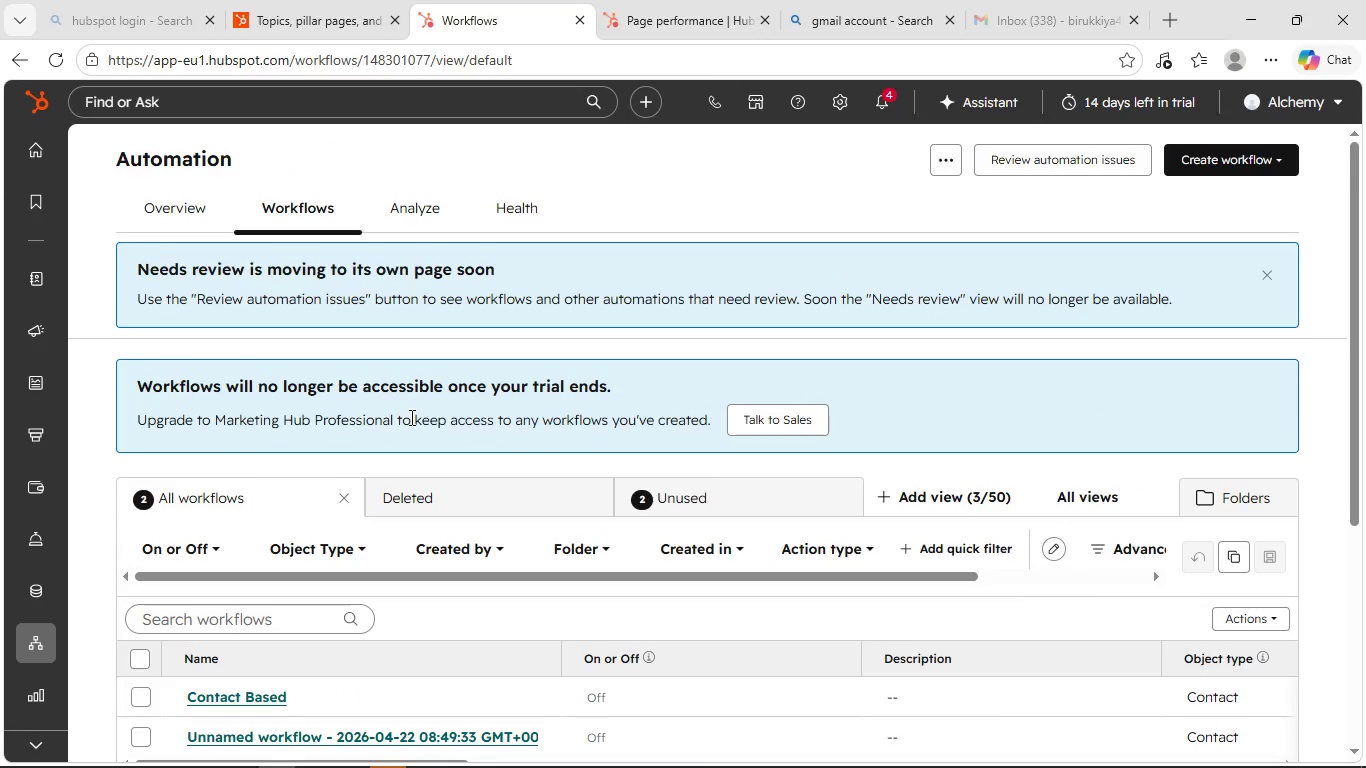 
scroll: coordinate [412, 405], scroll_direction: none, amount: 0.0
 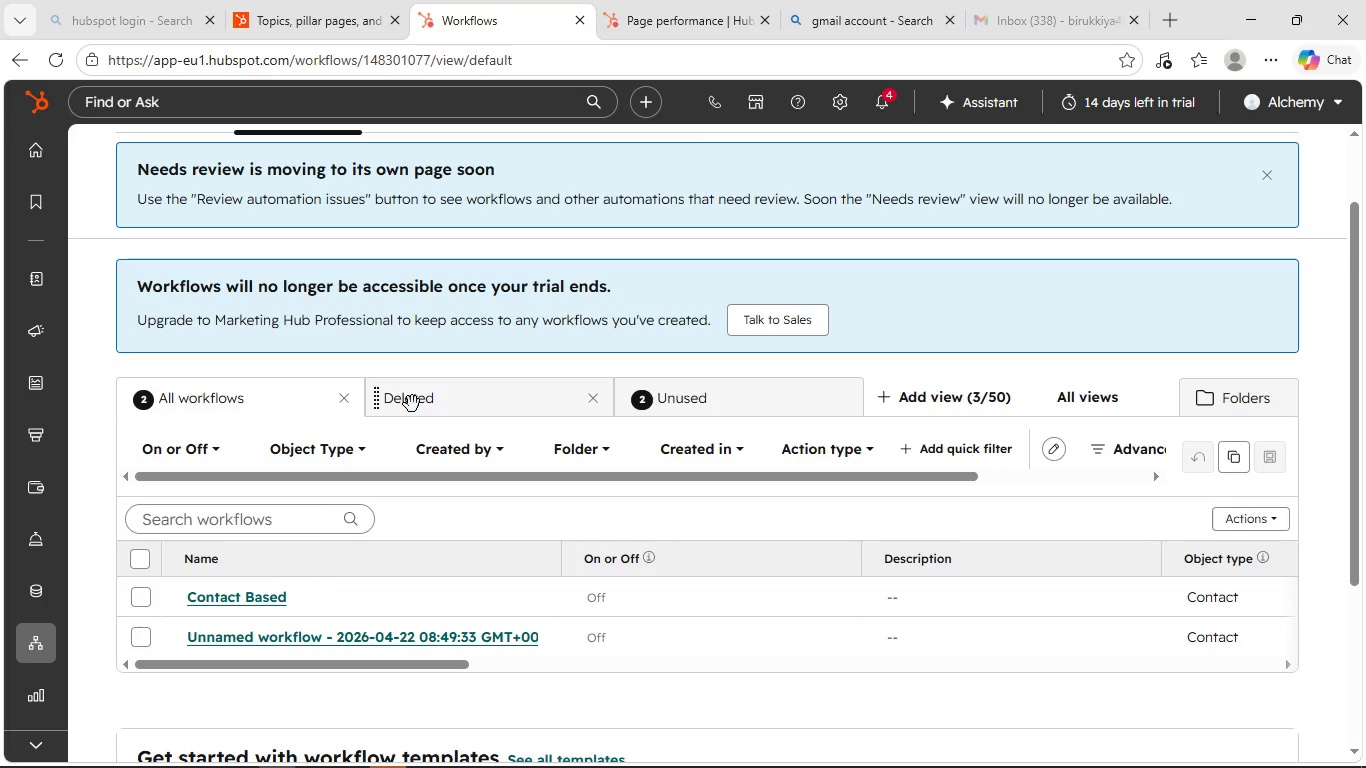 
scroll: coordinate [412, 404], scroll_direction: down, amount: 1.0
 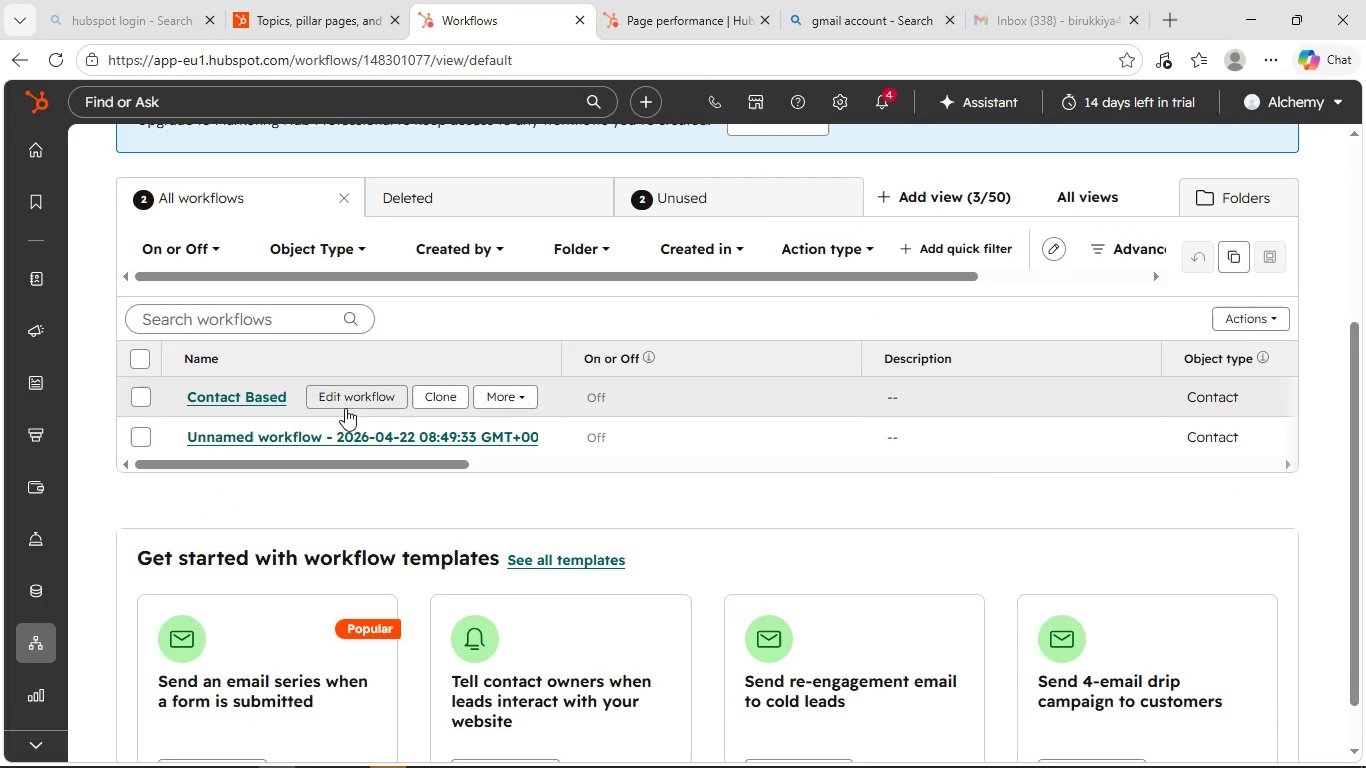 
mouse_move([259, 434])
 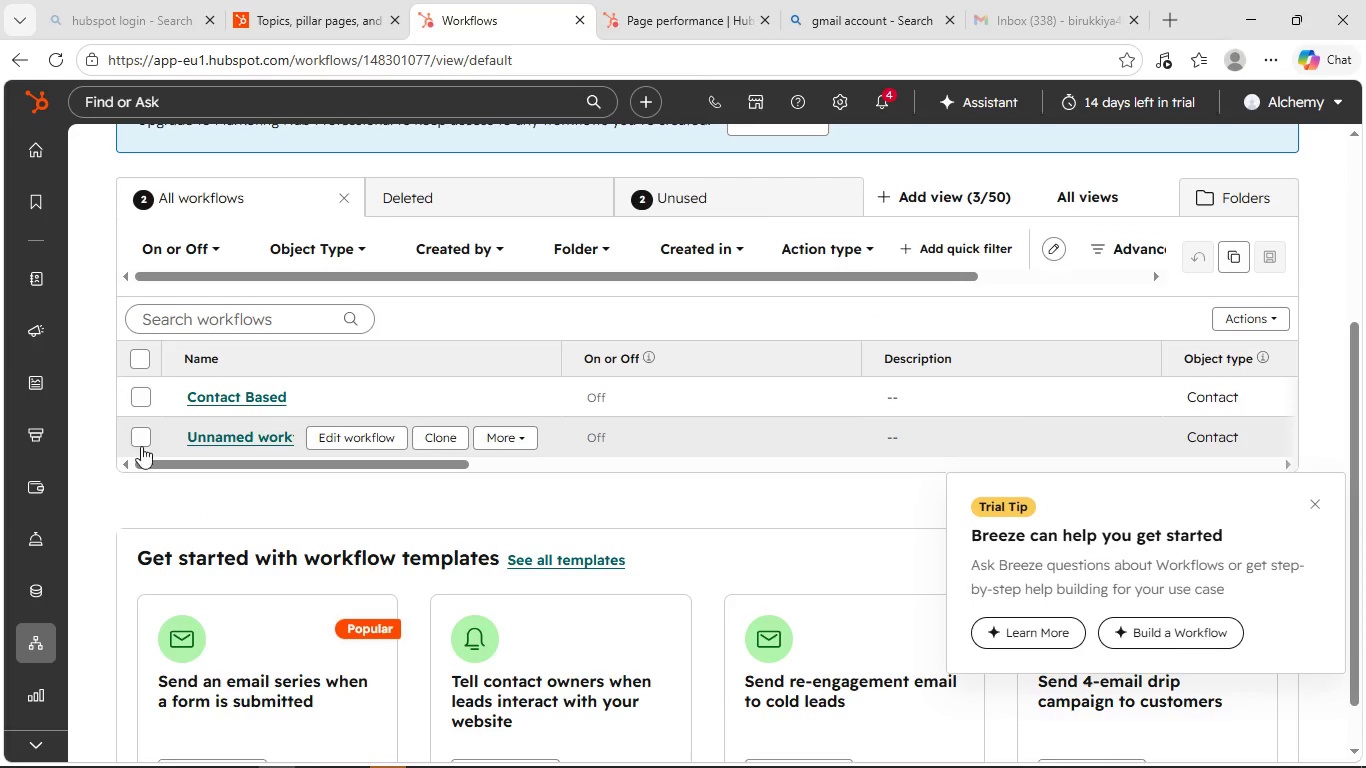 
left_click([141, 440])
 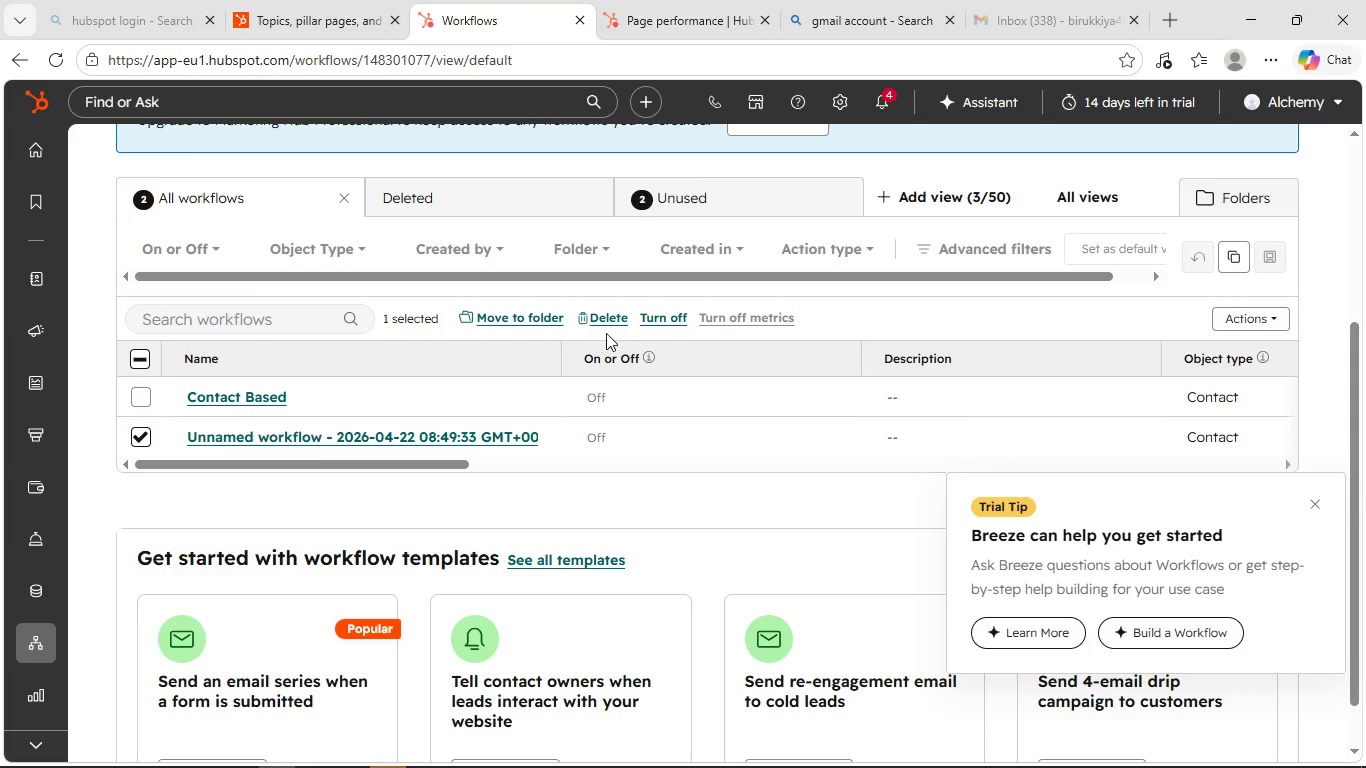 
left_click([609, 323])
 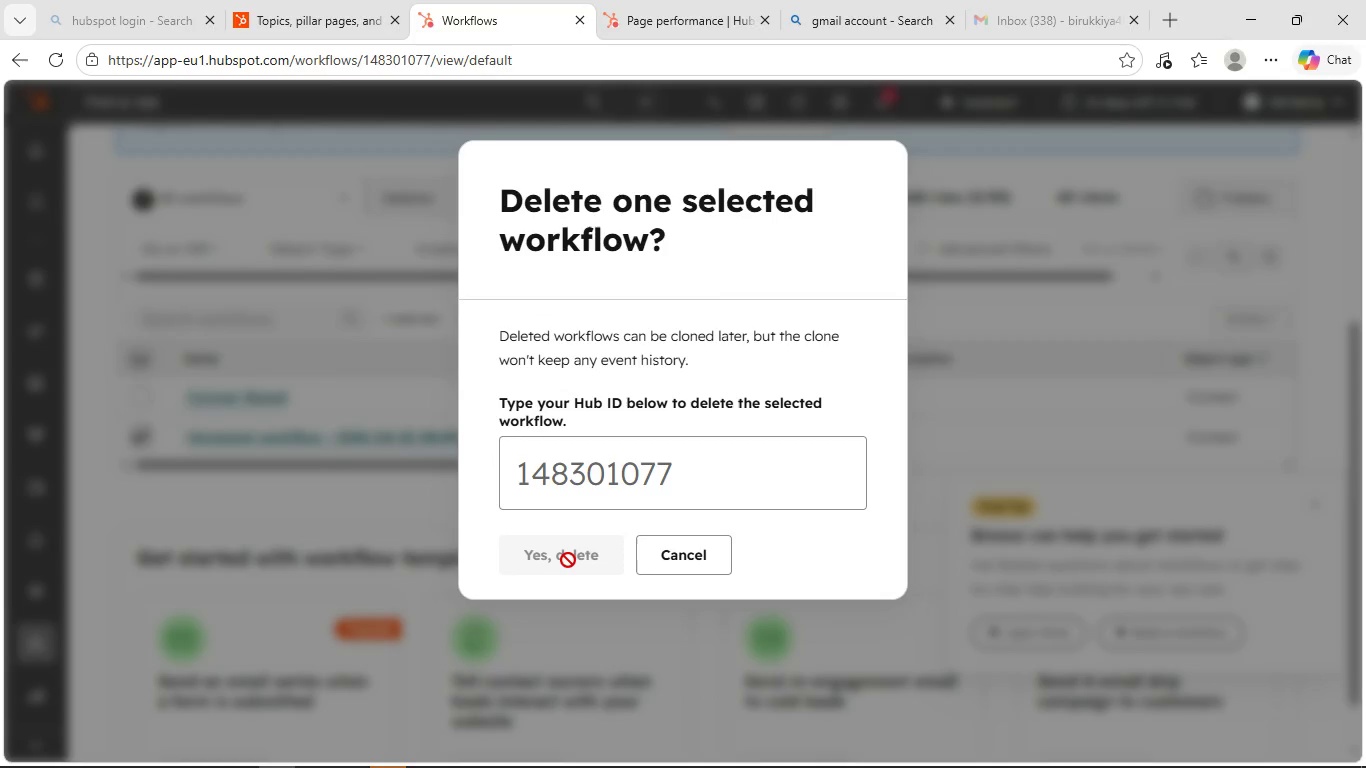 
left_click([589, 496])
 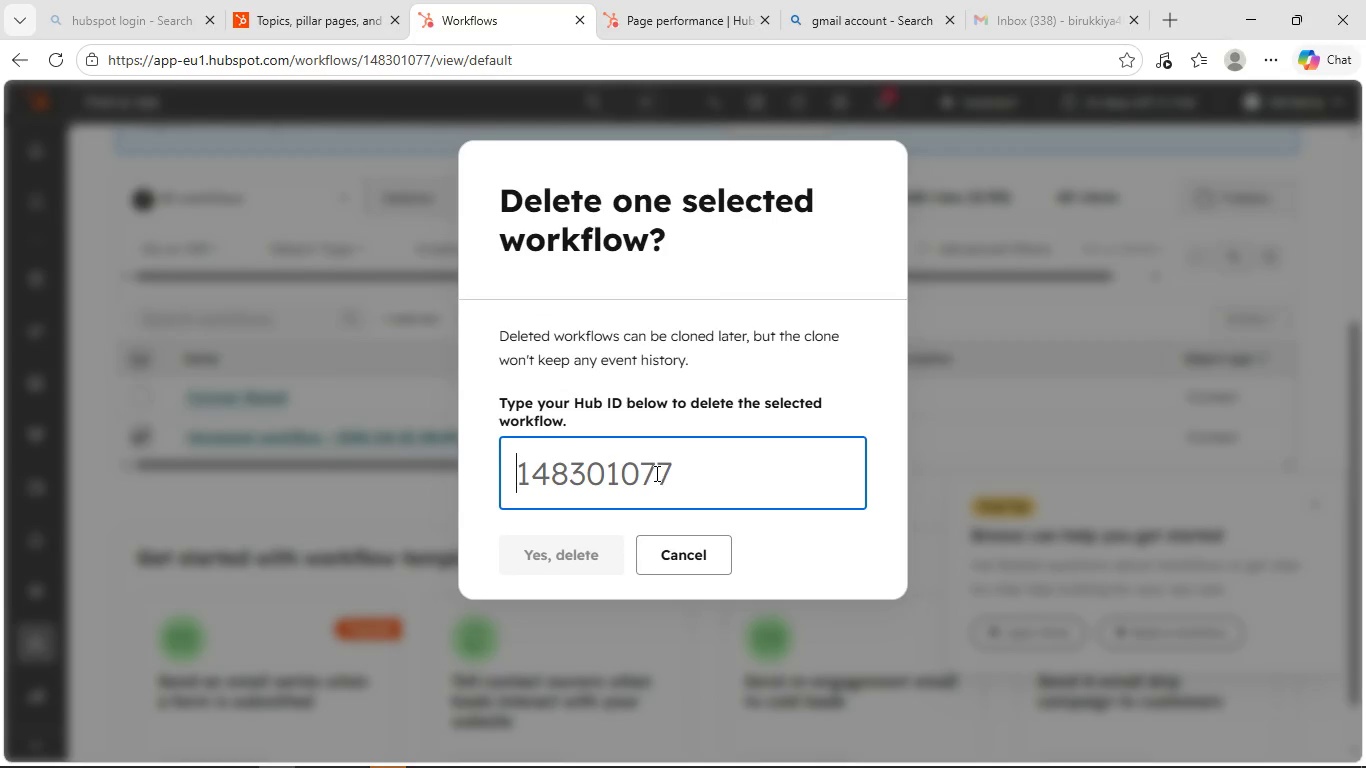 
left_click([667, 464])
 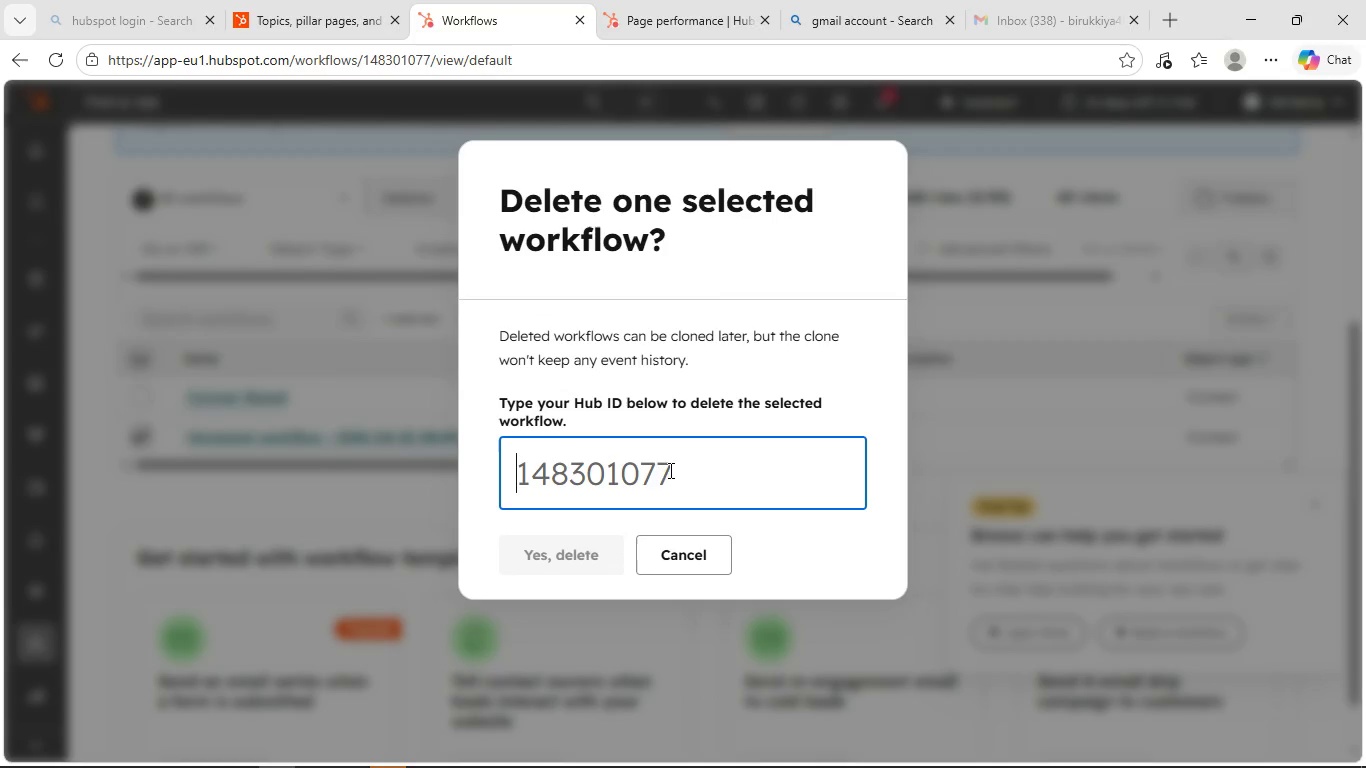 
left_click_drag(start_coordinate=[669, 470], to_coordinate=[658, 472])
 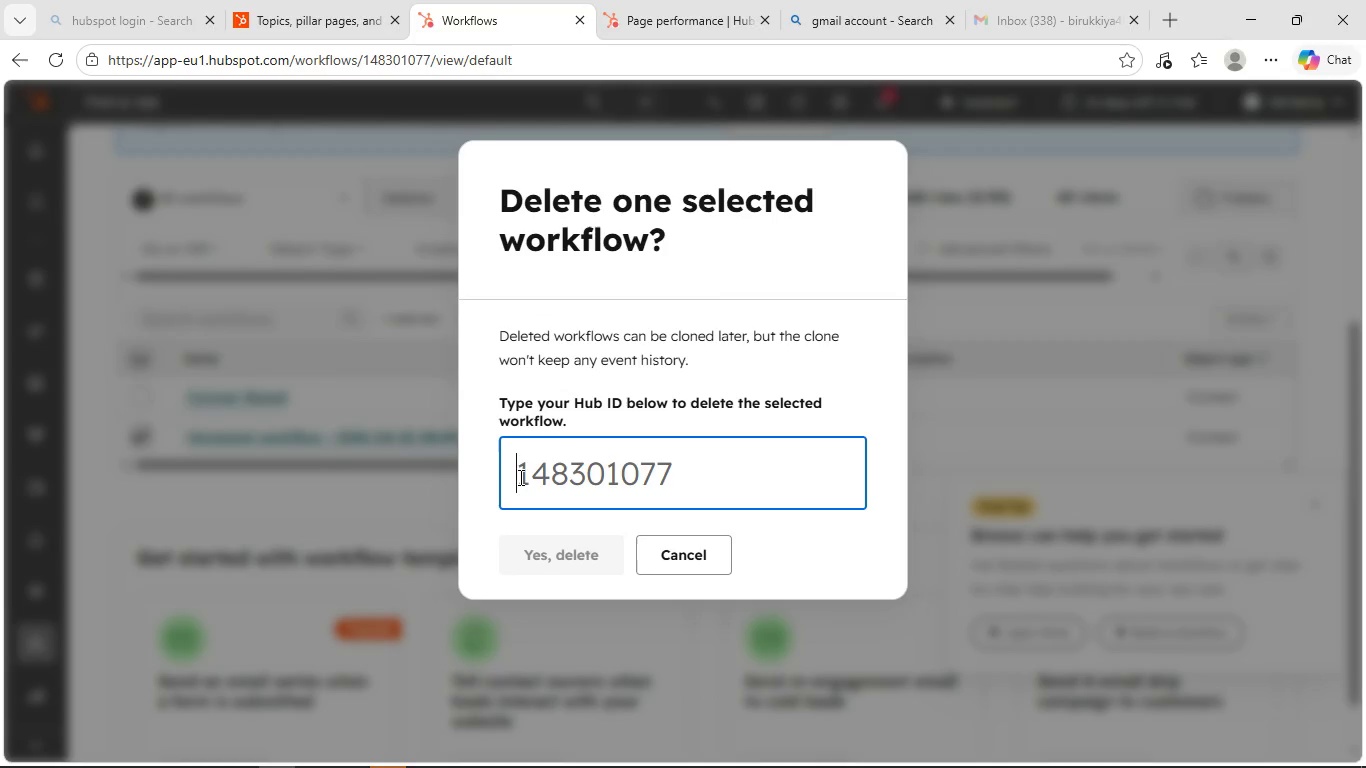 
left_click_drag(start_coordinate=[519, 477], to_coordinate=[647, 474])
 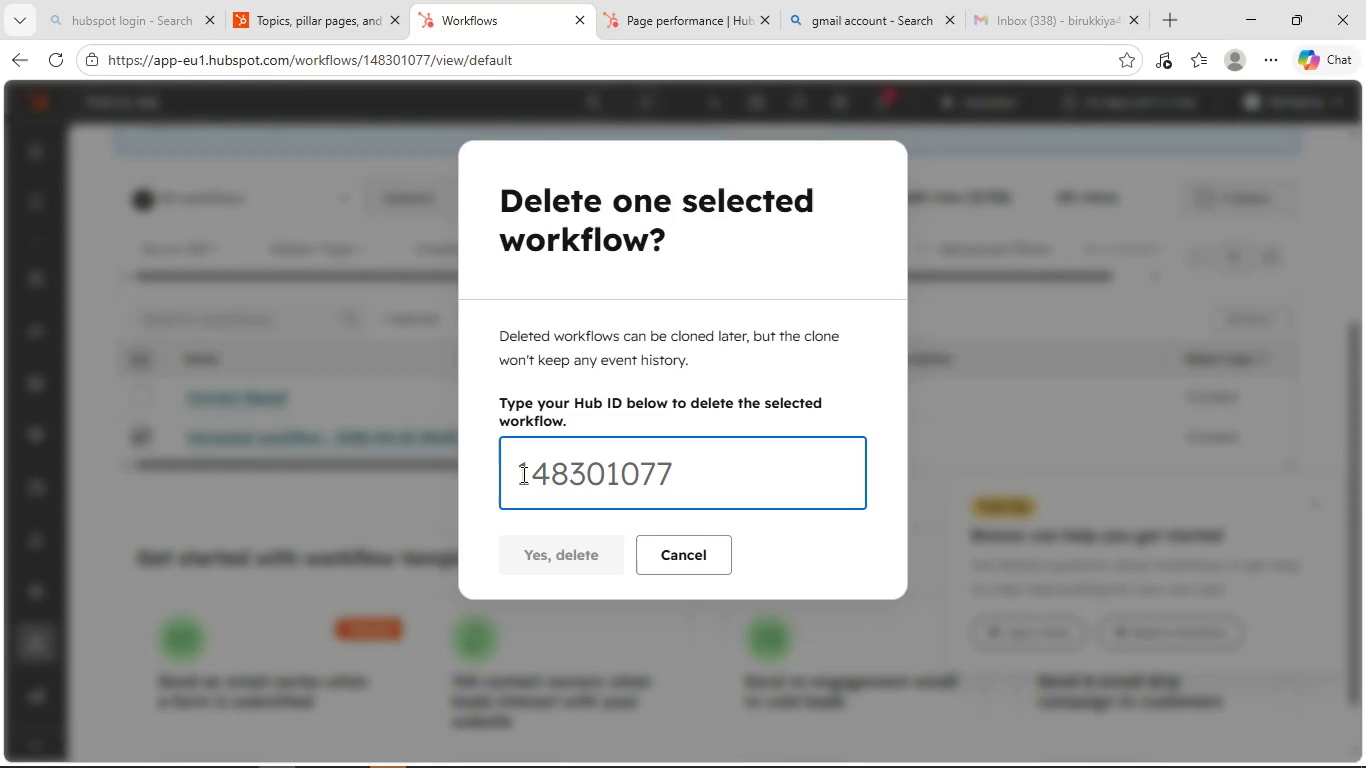 
left_click([522, 474])
 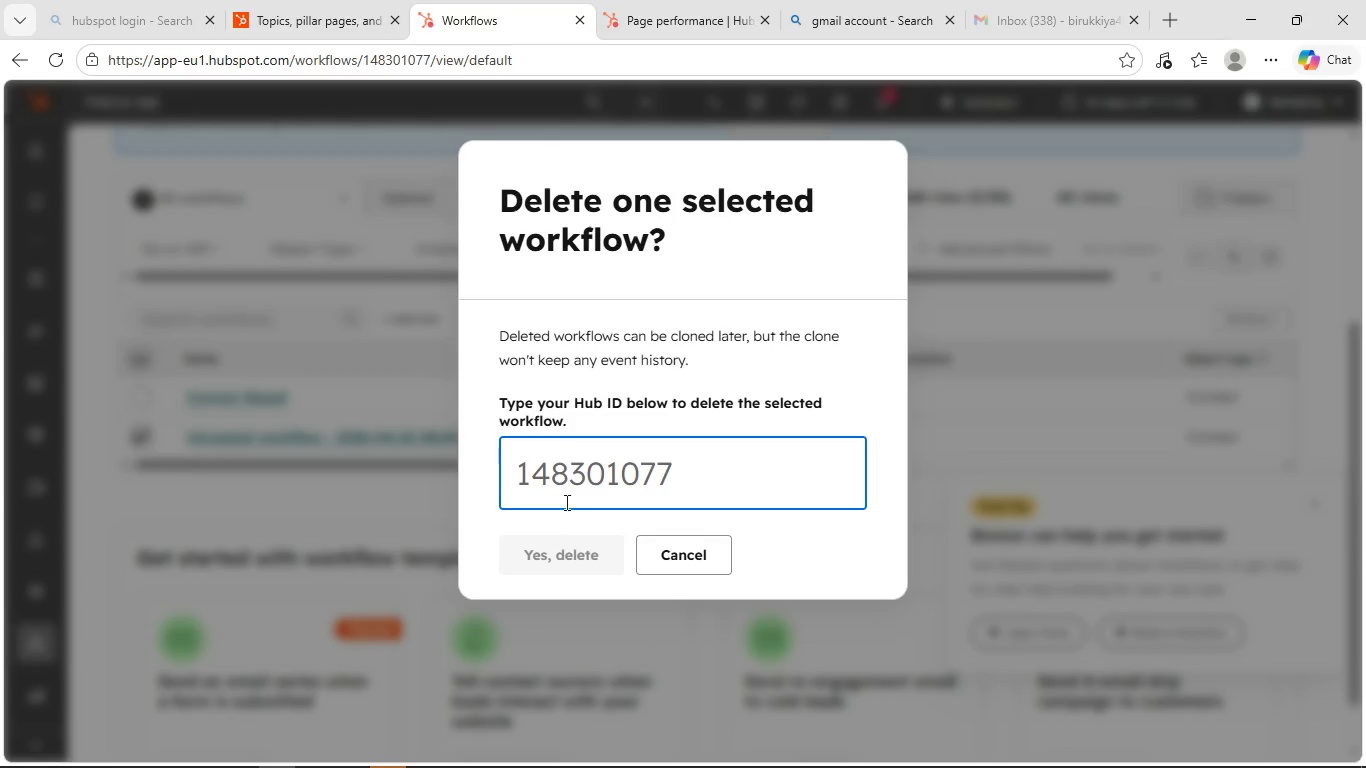 
left_click([579, 472])
 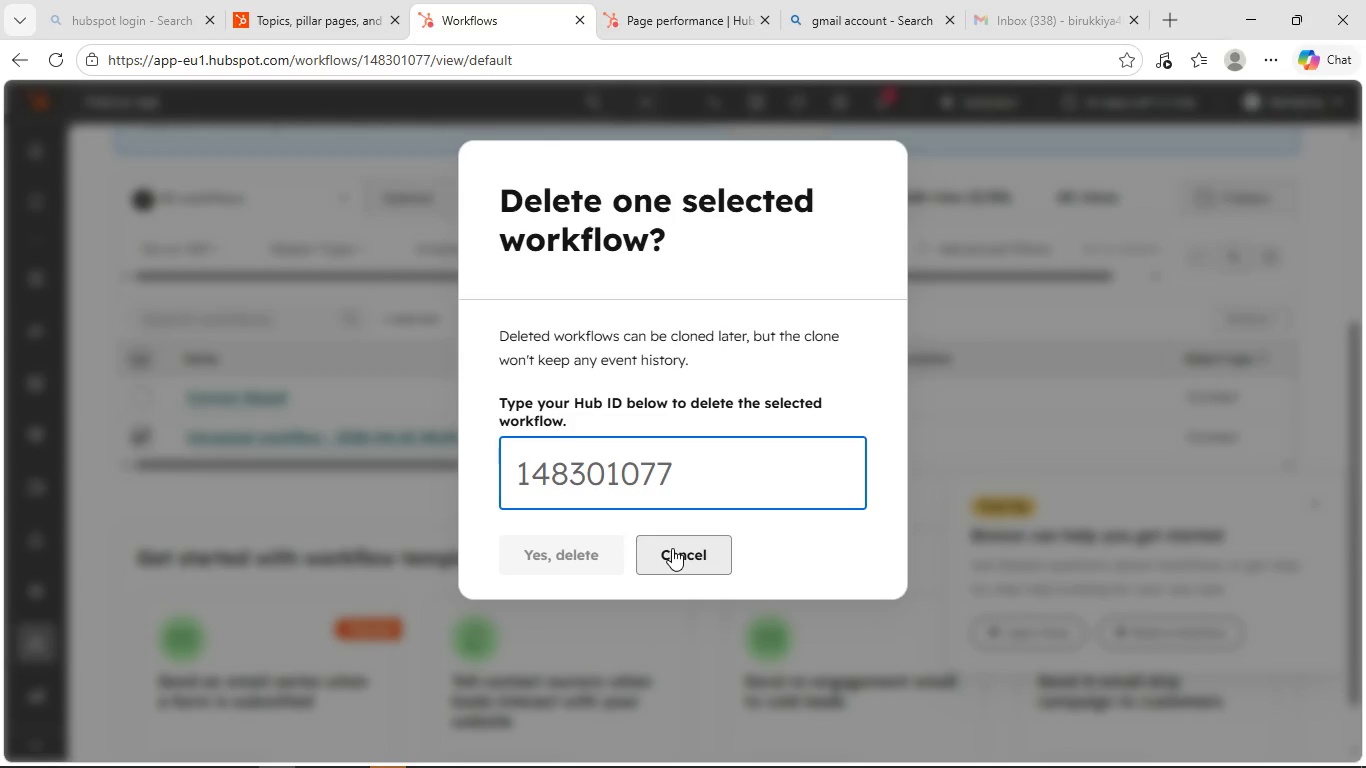 
wait(6.44)
 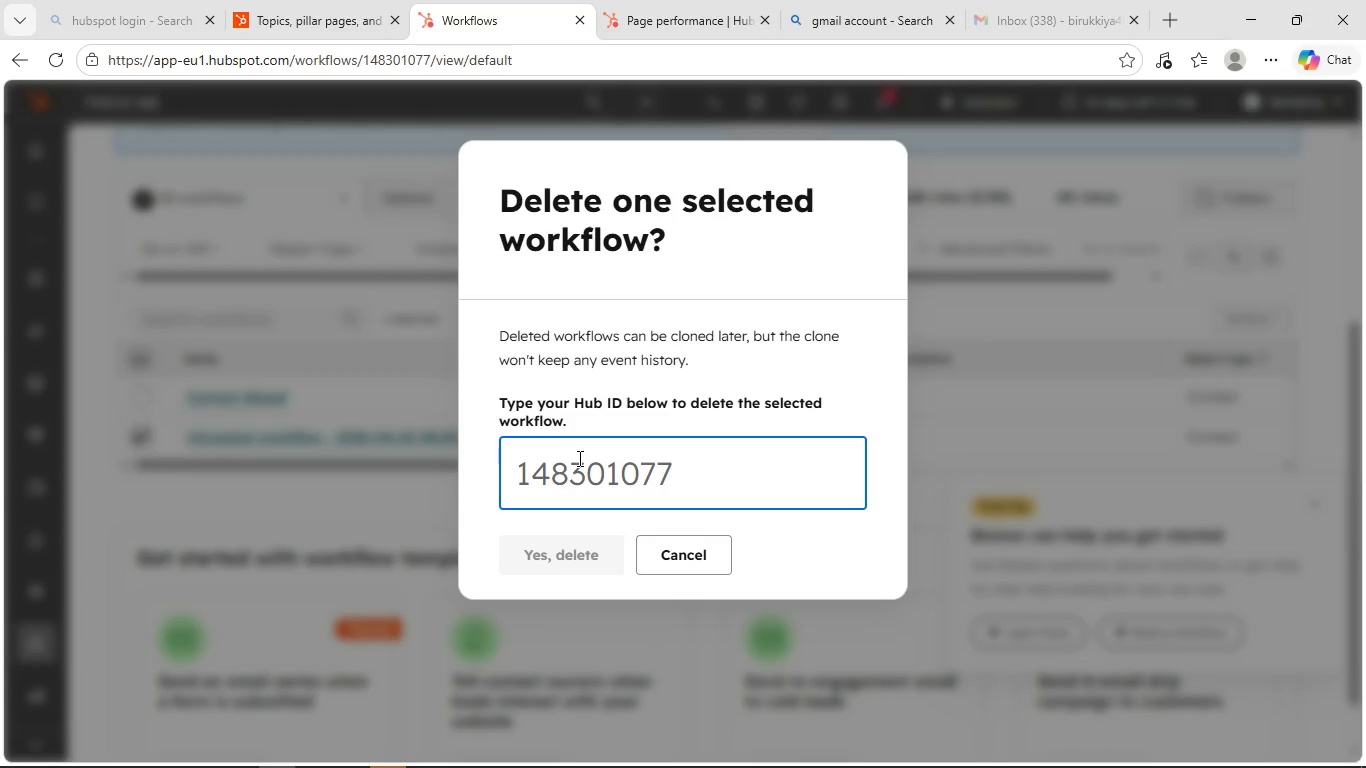 
right_click([678, 484])
 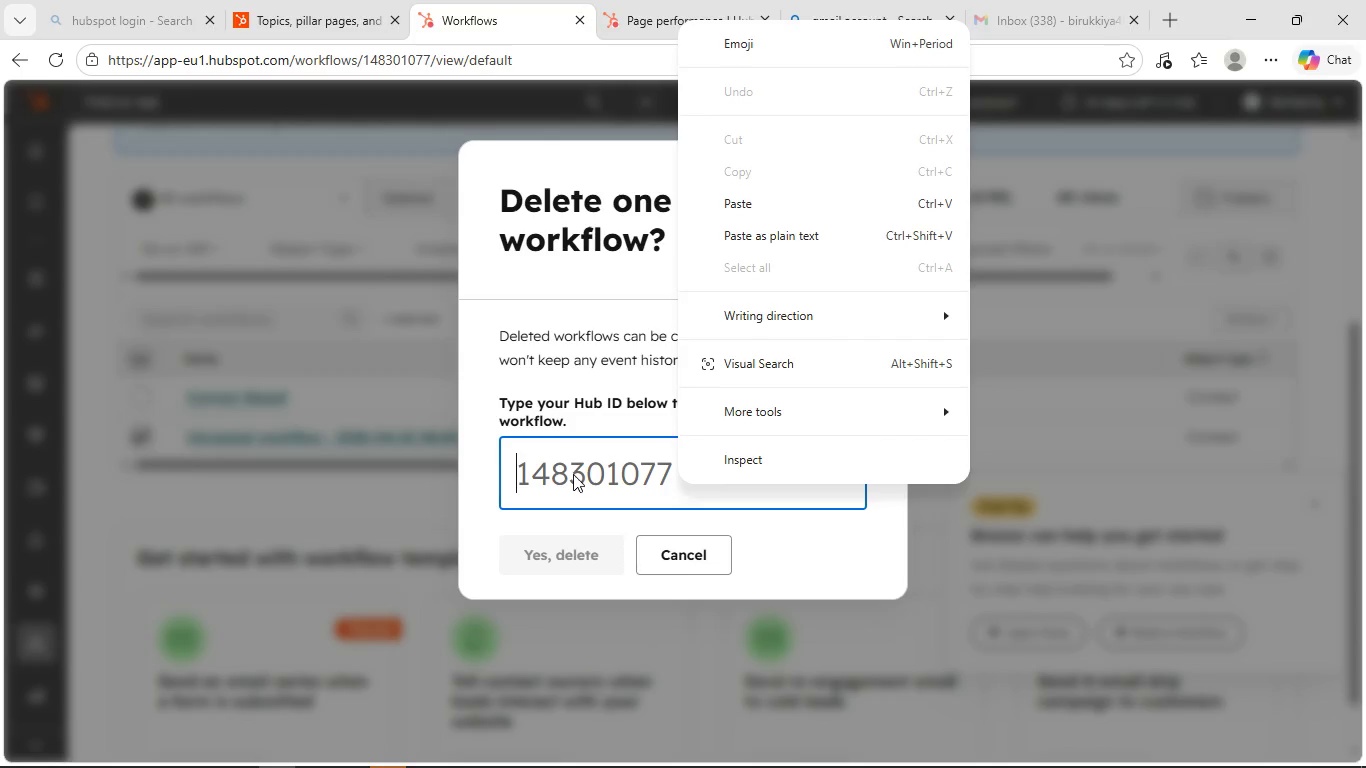 
double_click([573, 474])
 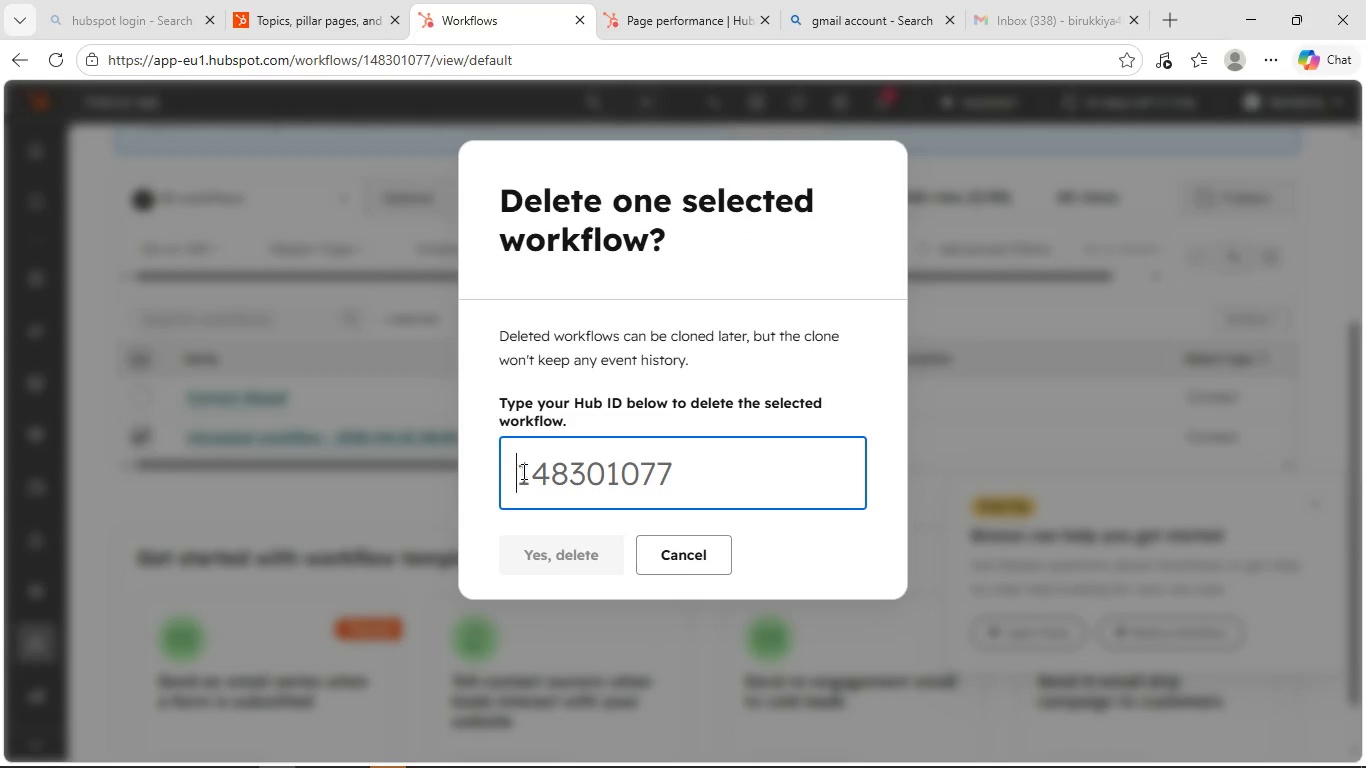 
double_click([531, 472])
 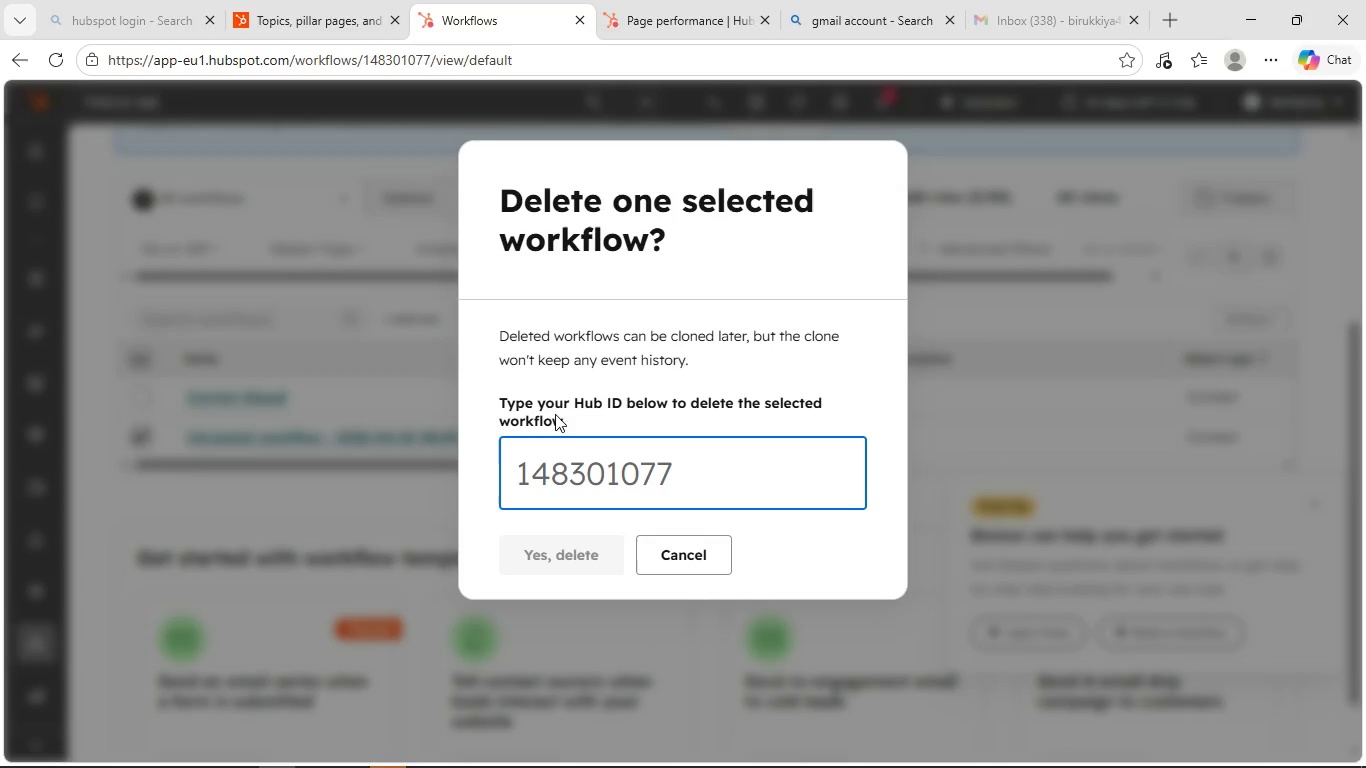 
left_click([552, 403])
 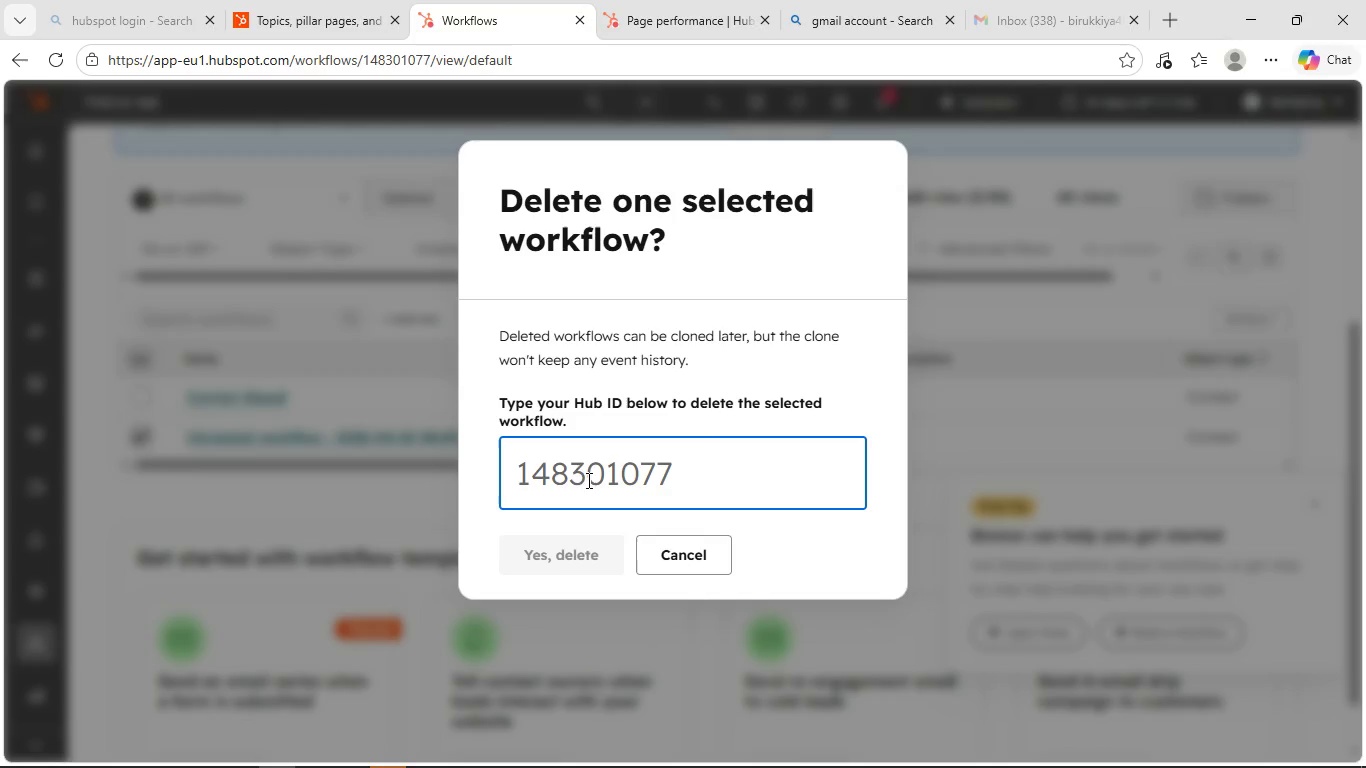 
left_click([577, 470])
 